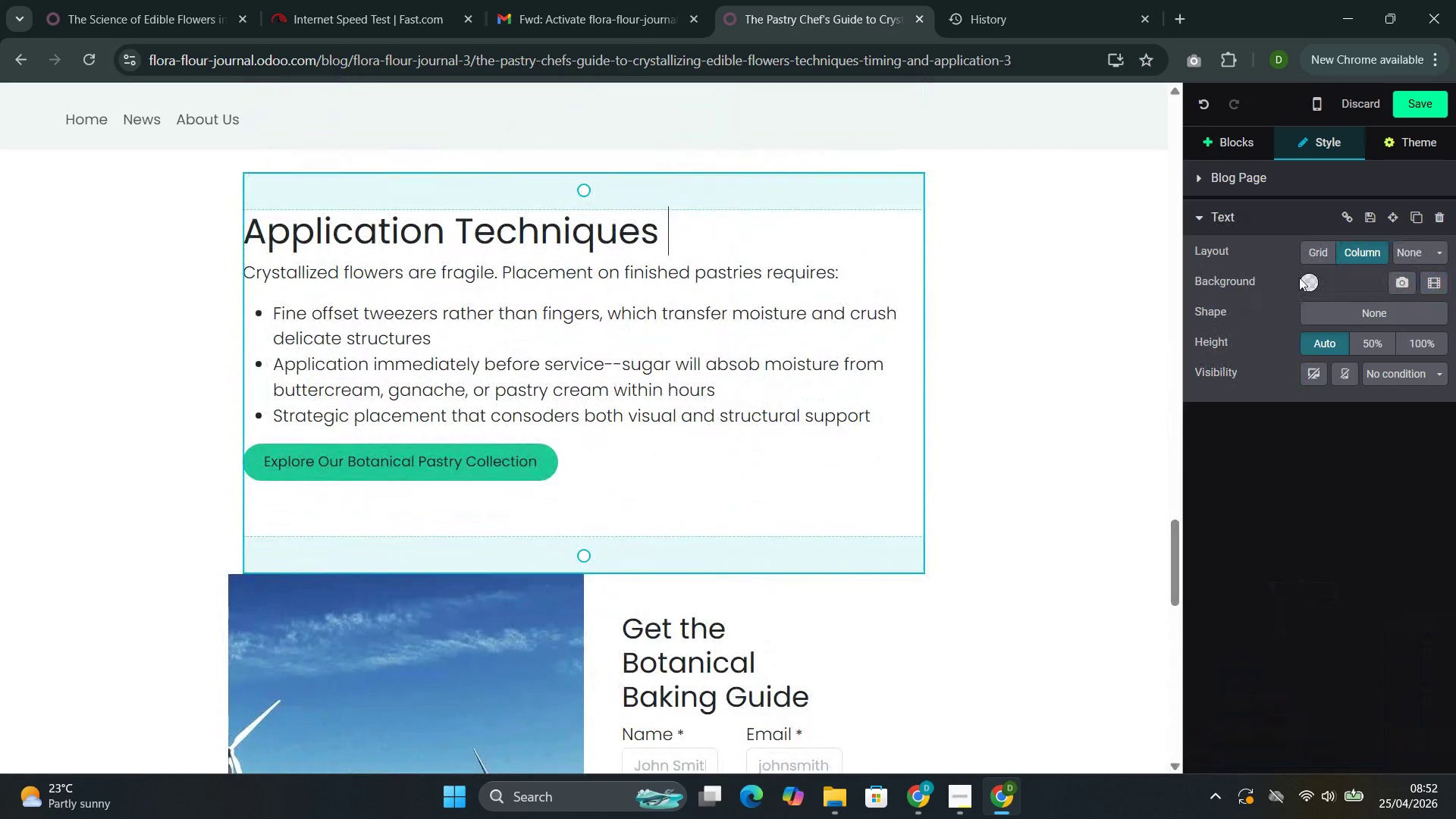 
left_click([1304, 278])
 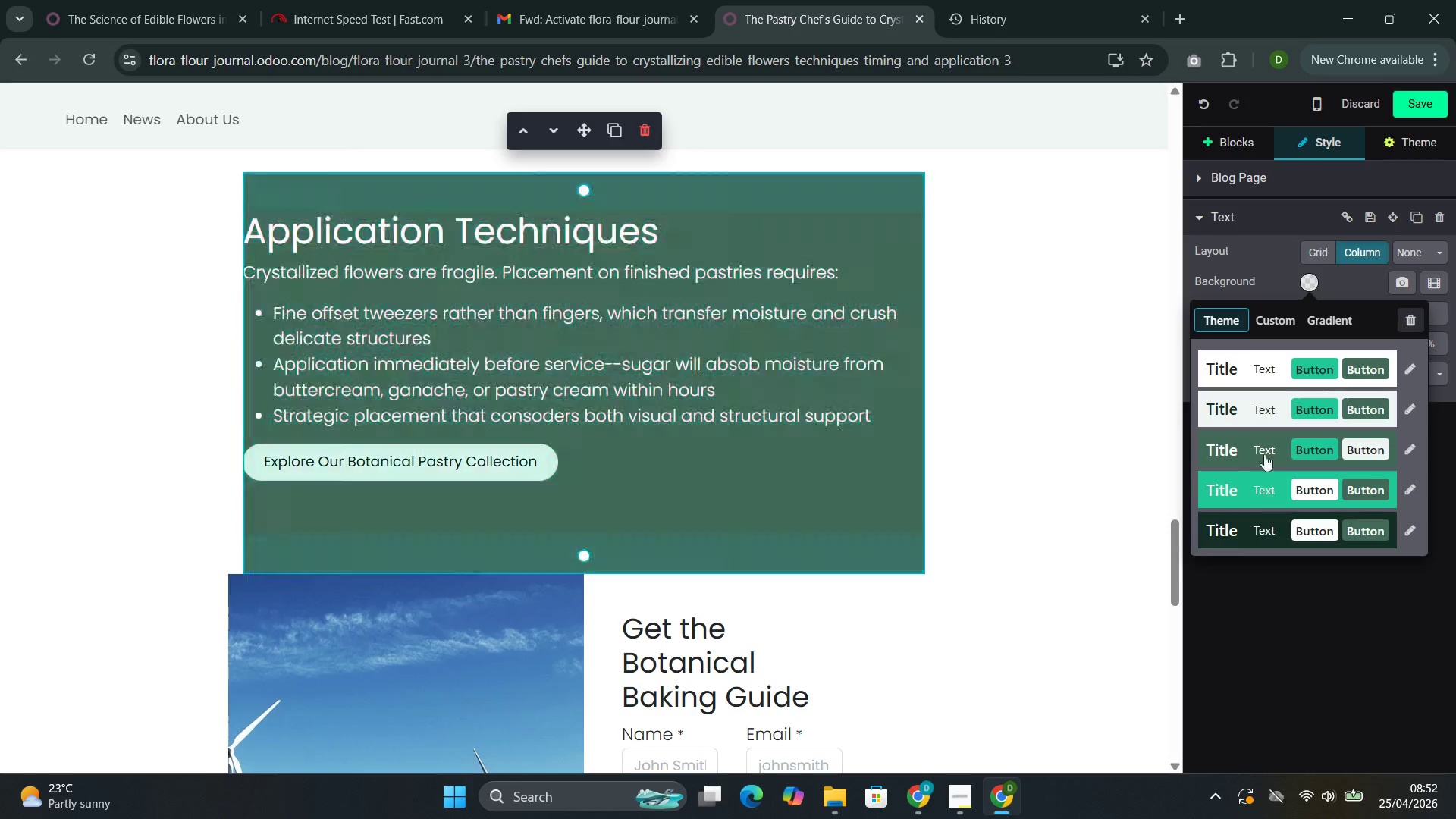 
left_click([1264, 452])
 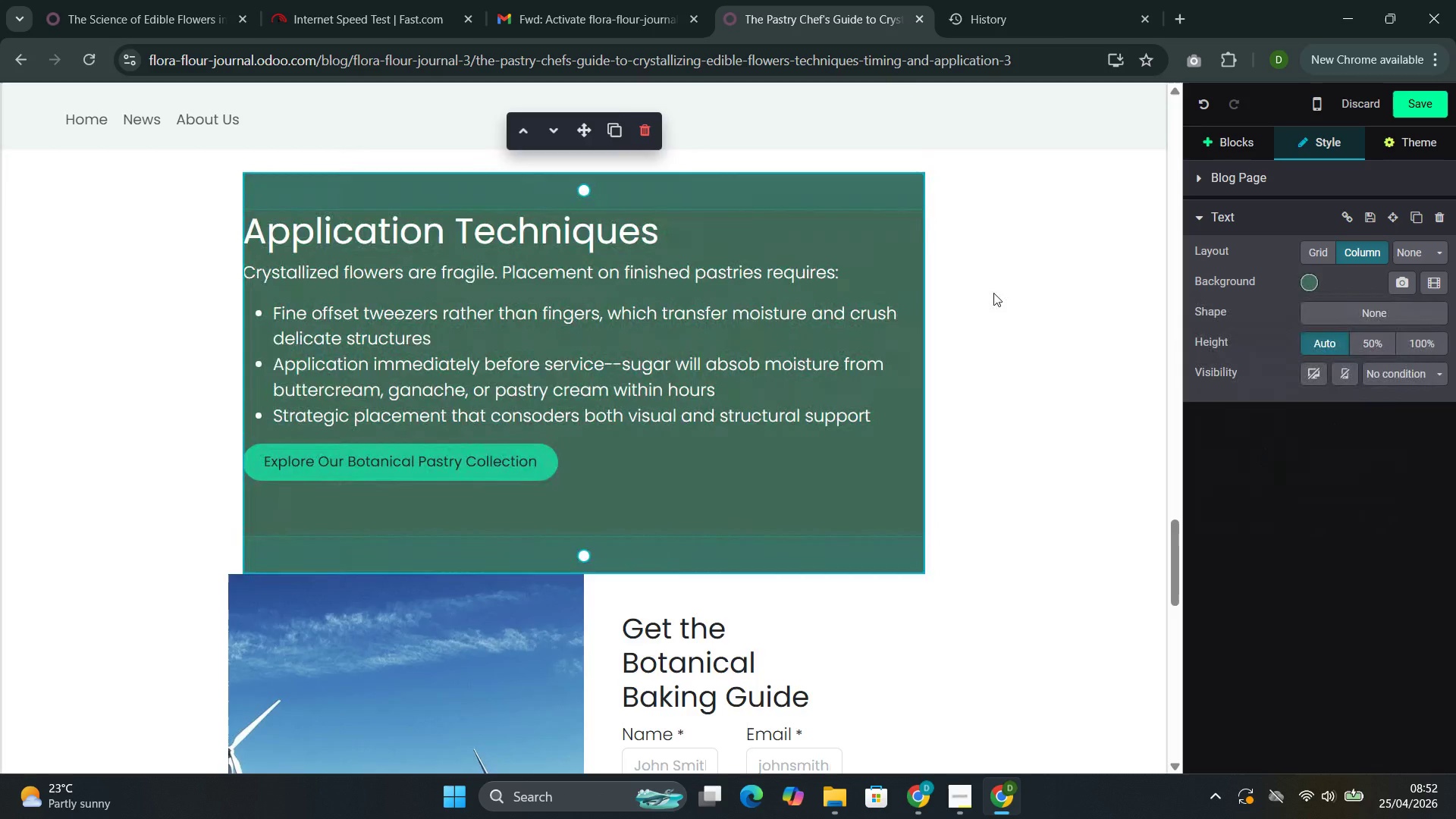 
scroll: coordinate [996, 291], scroll_direction: none, amount: 0.0
 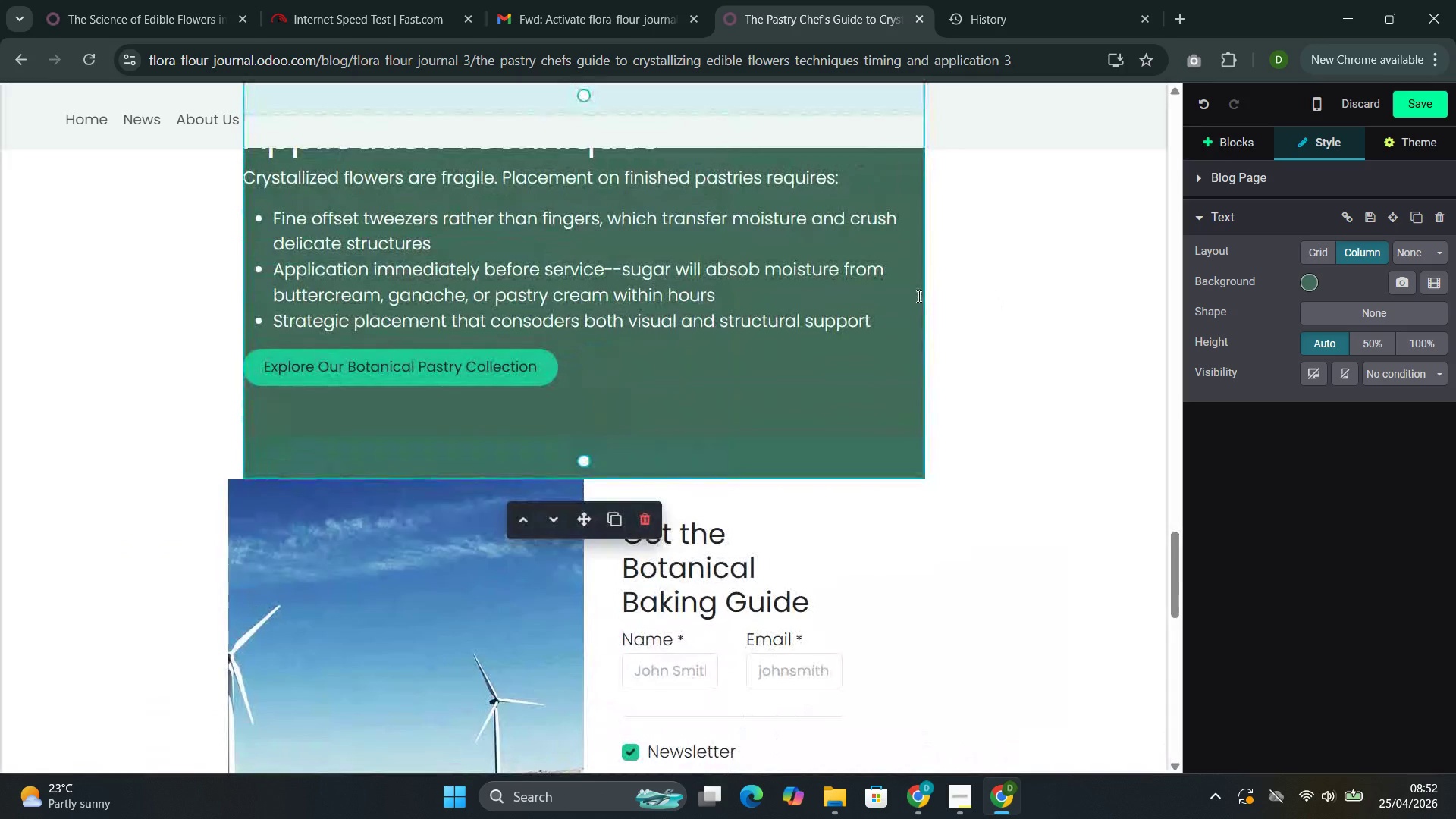 
left_click([912, 275])
 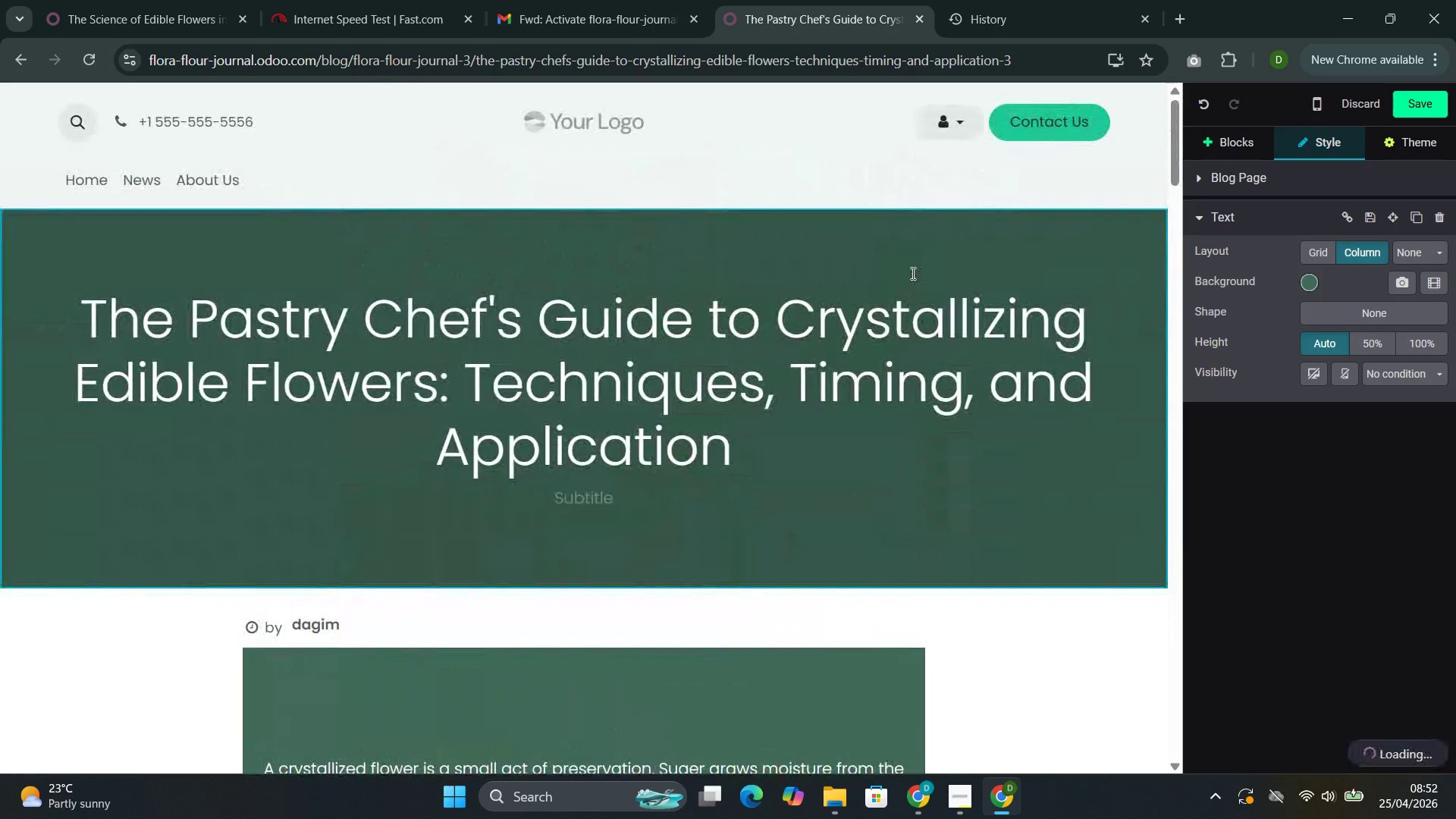 
scroll: coordinate [912, 286], scroll_direction: up, amount: 41.0
 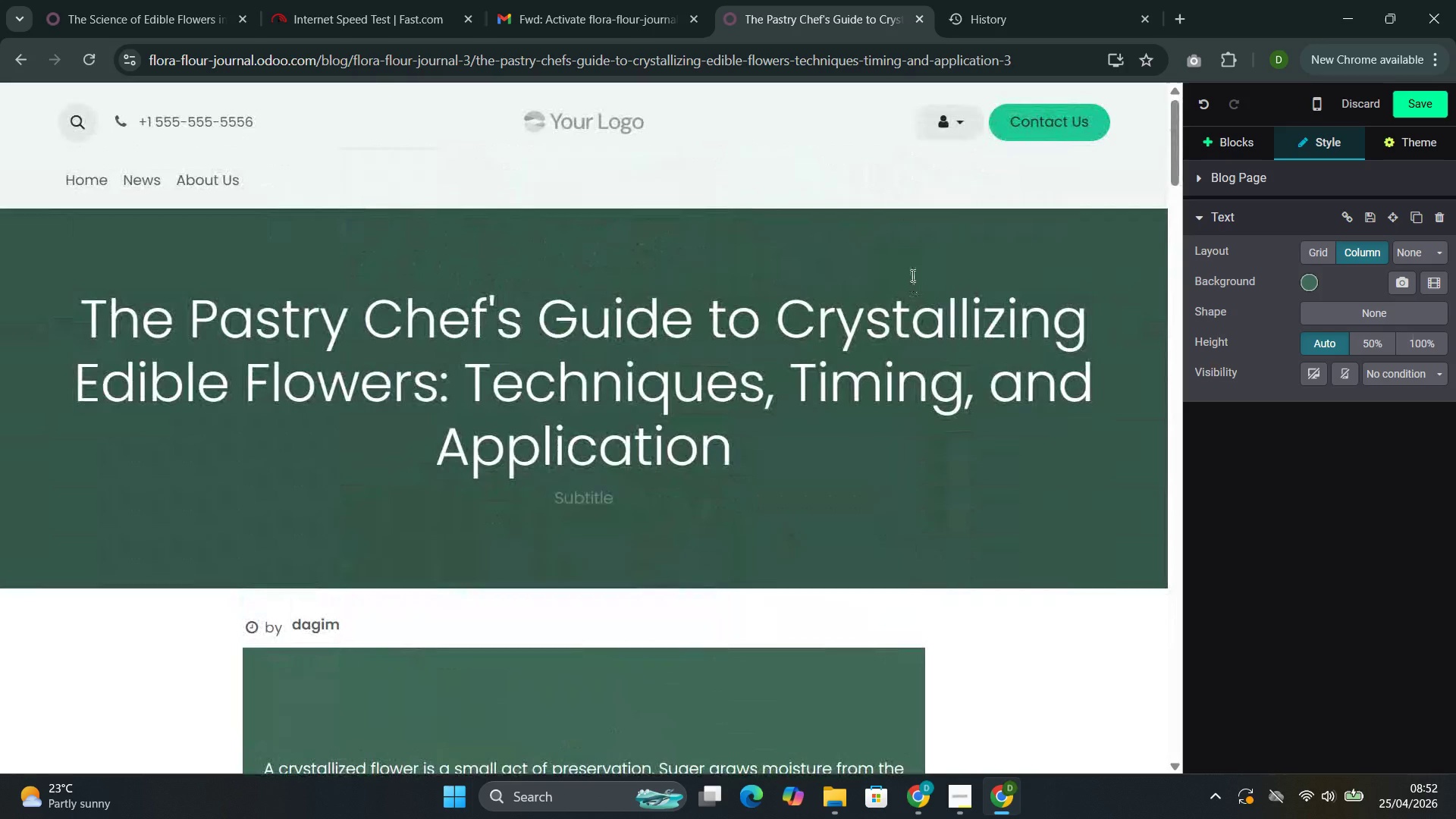 
double_click([912, 273])
 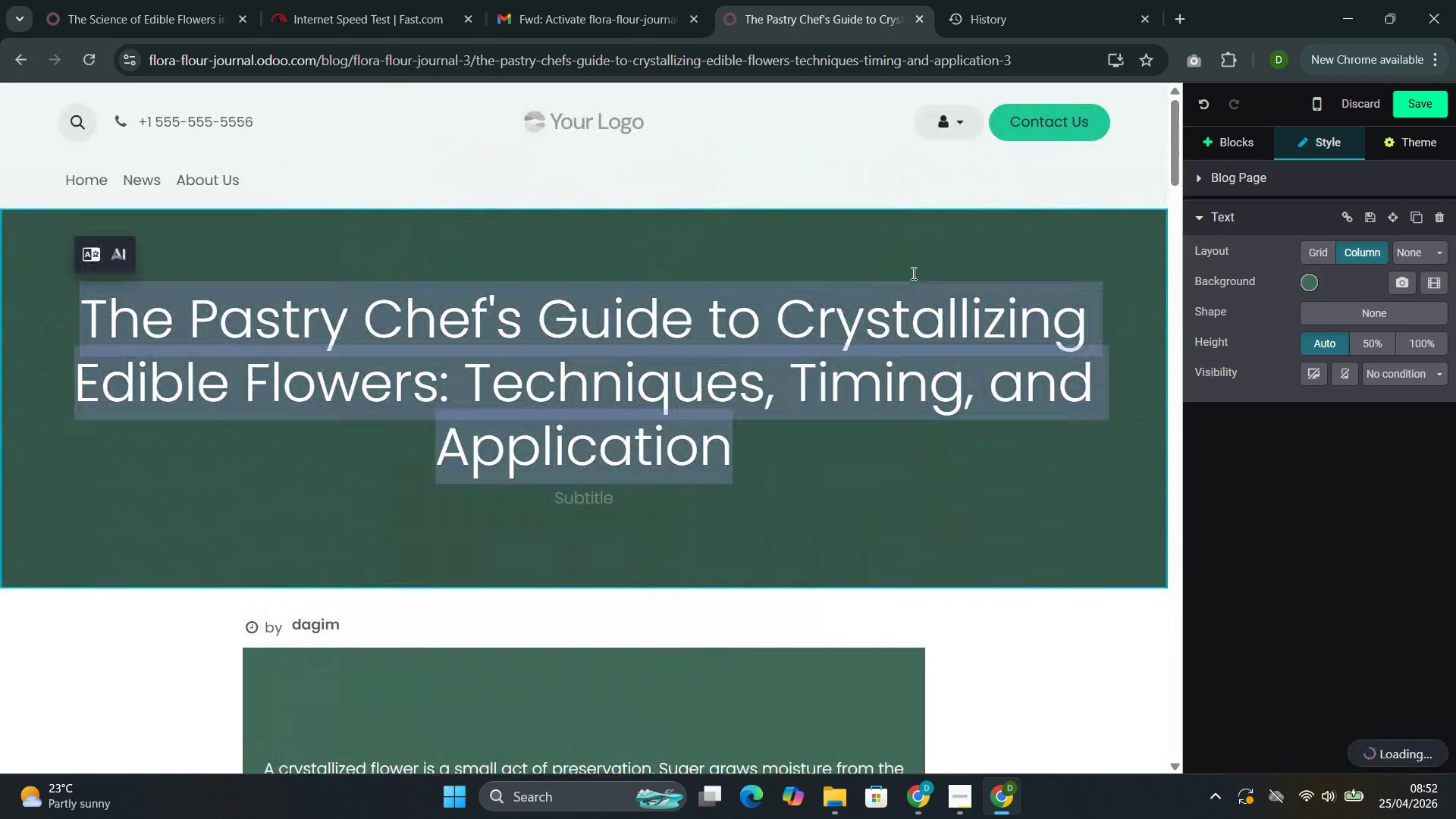 
triple_click([912, 273])
 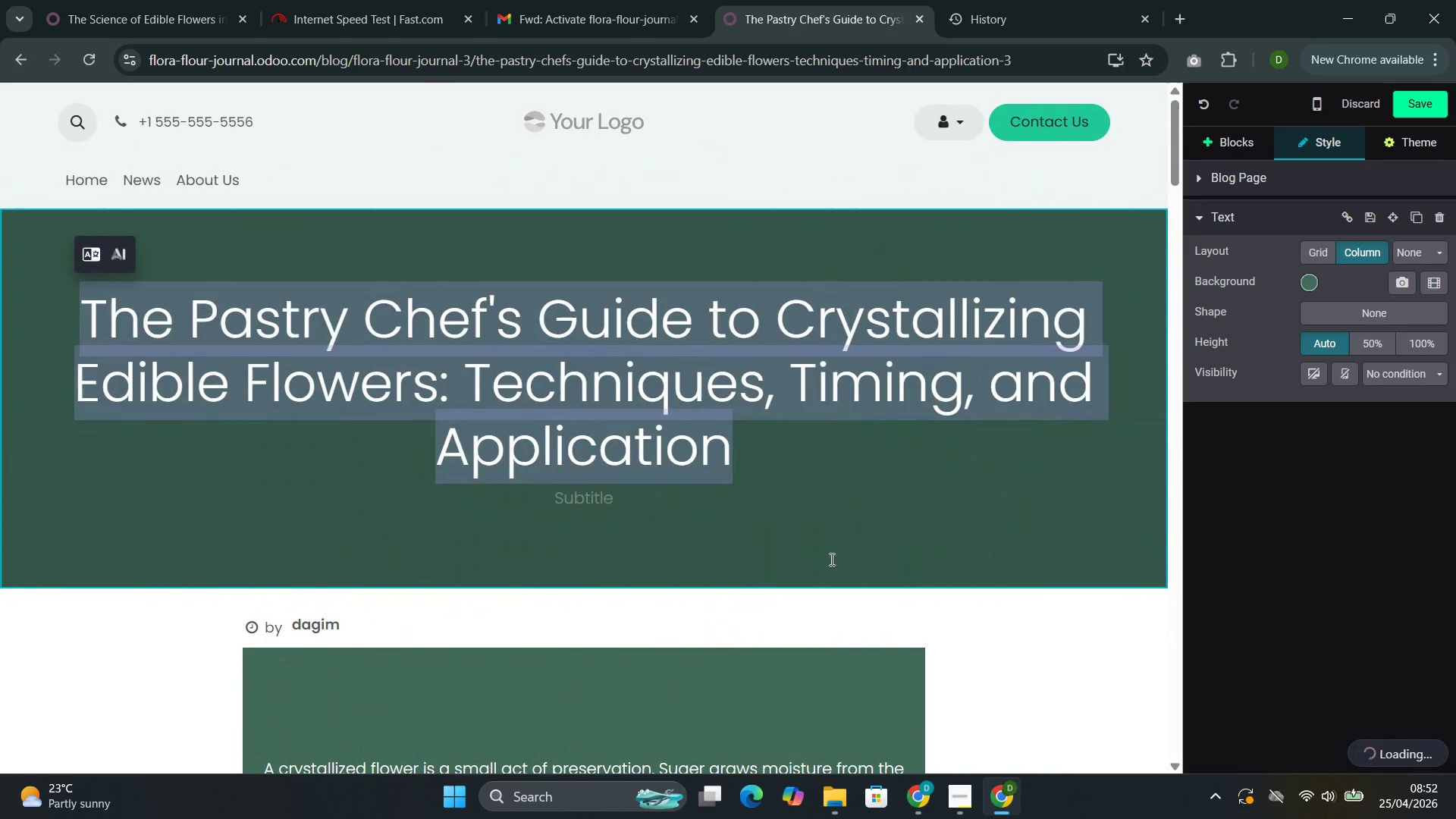 
double_click([830, 557])
 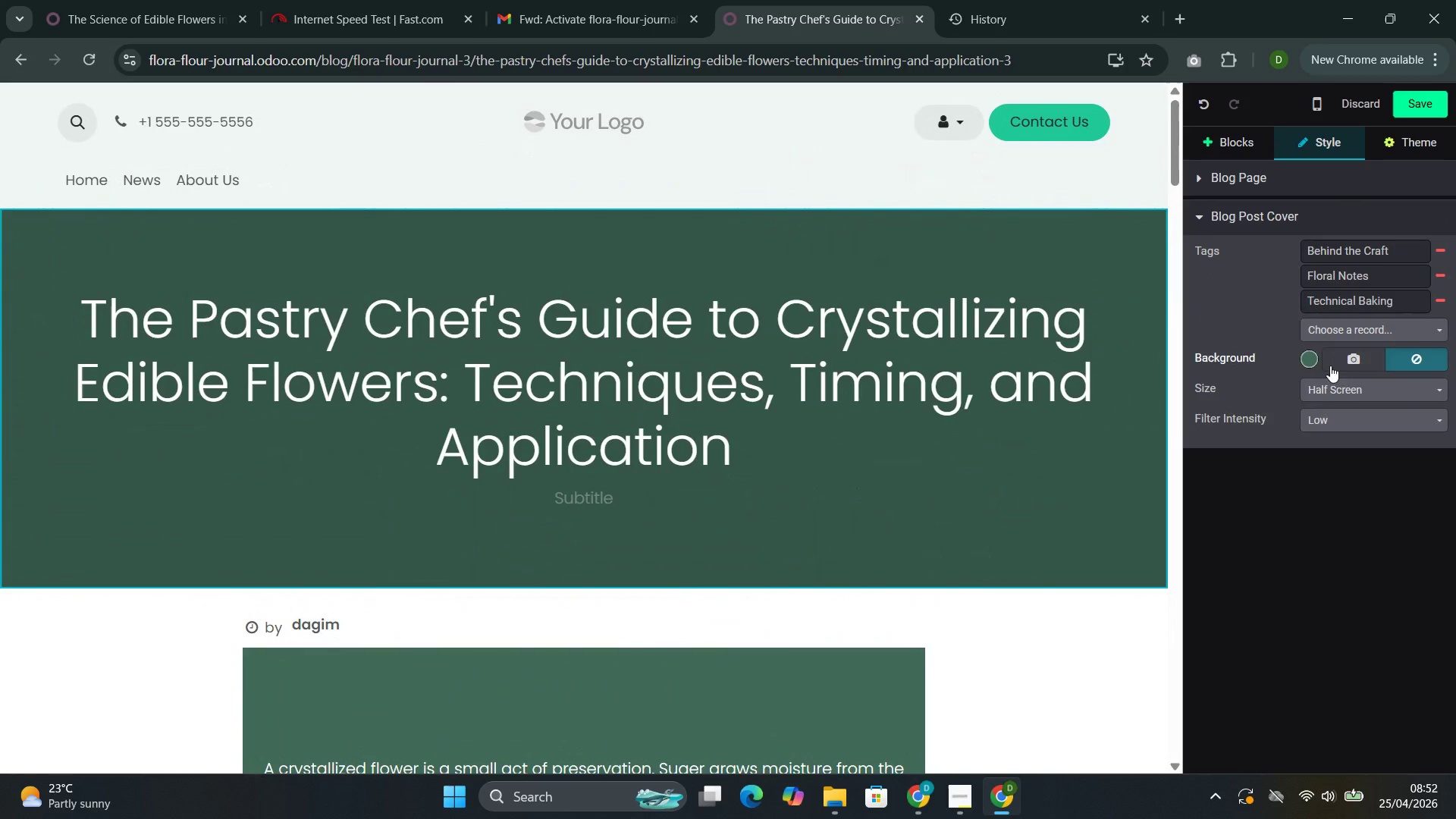 
left_click([1310, 358])
 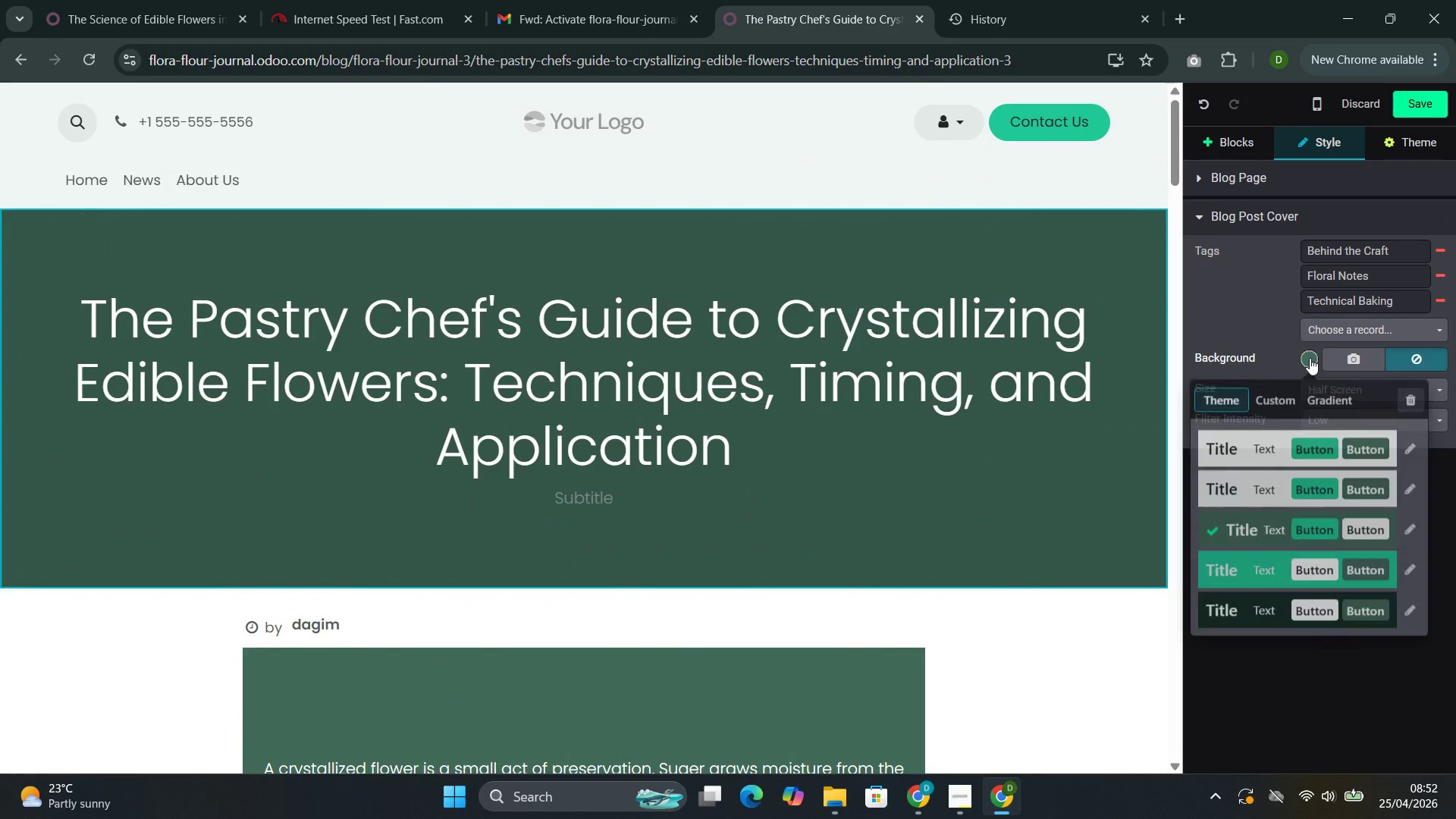 
mouse_move([1306, 376])
 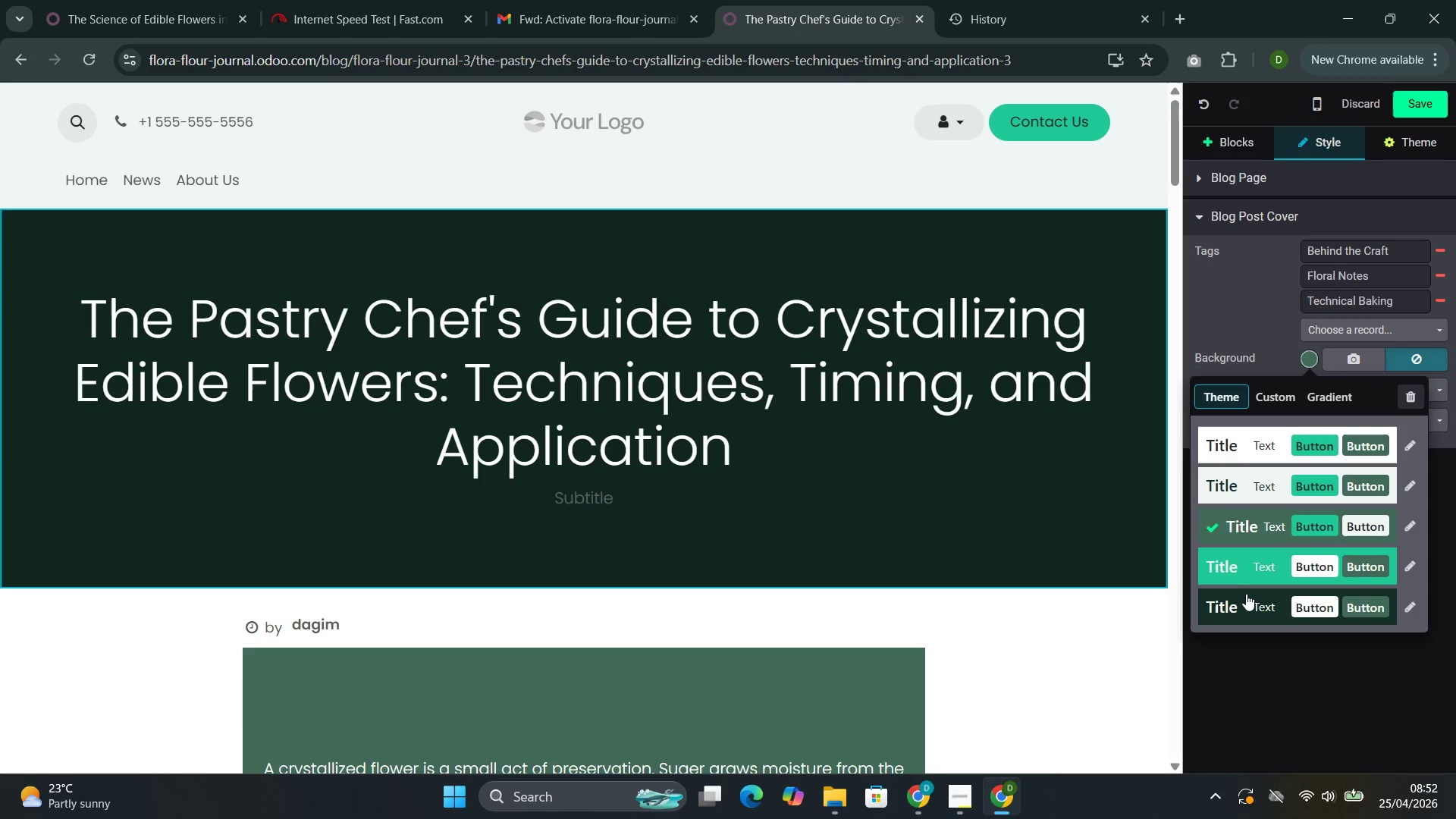 
left_click([1246, 602])
 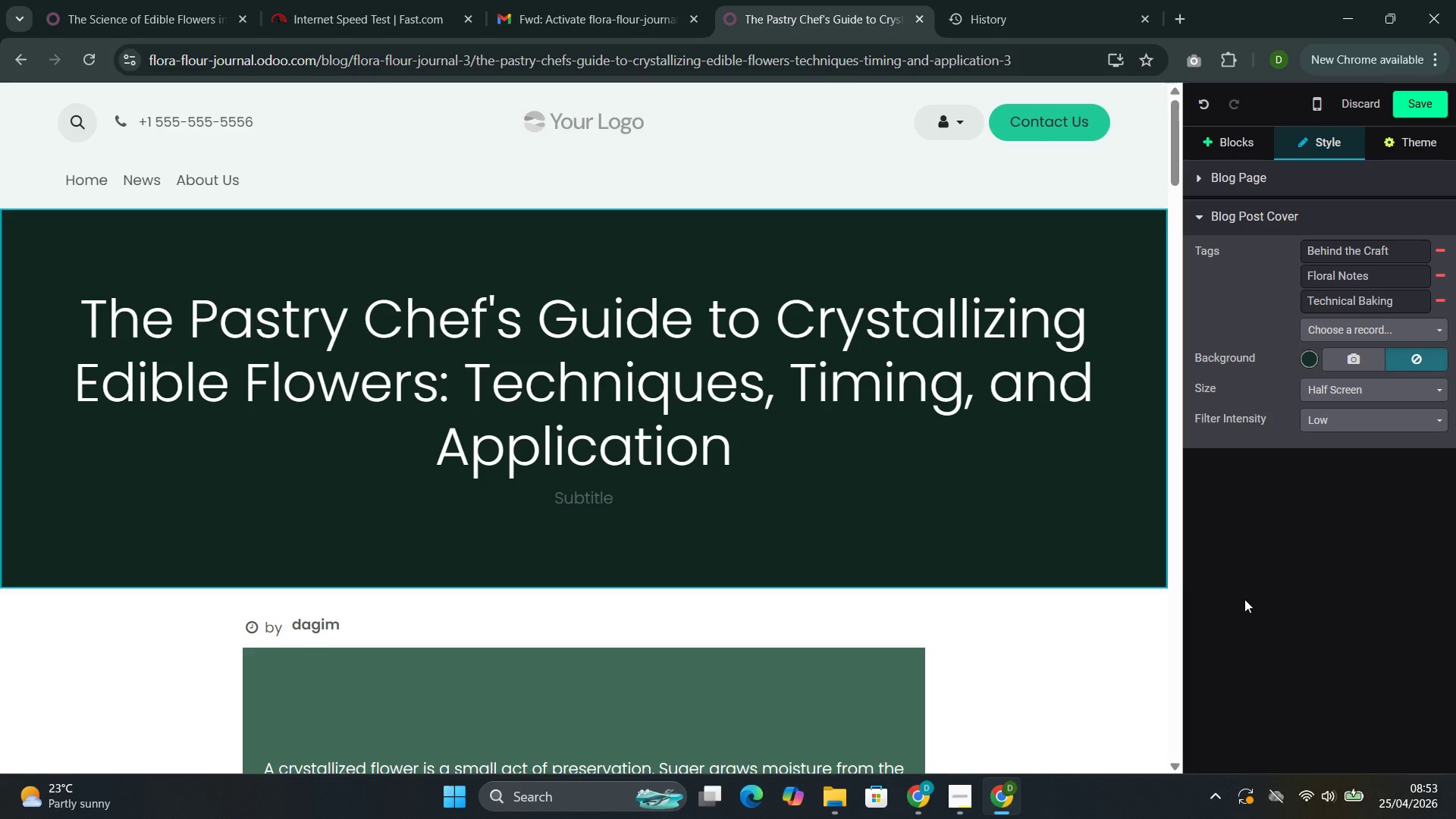 
wait(26.81)
 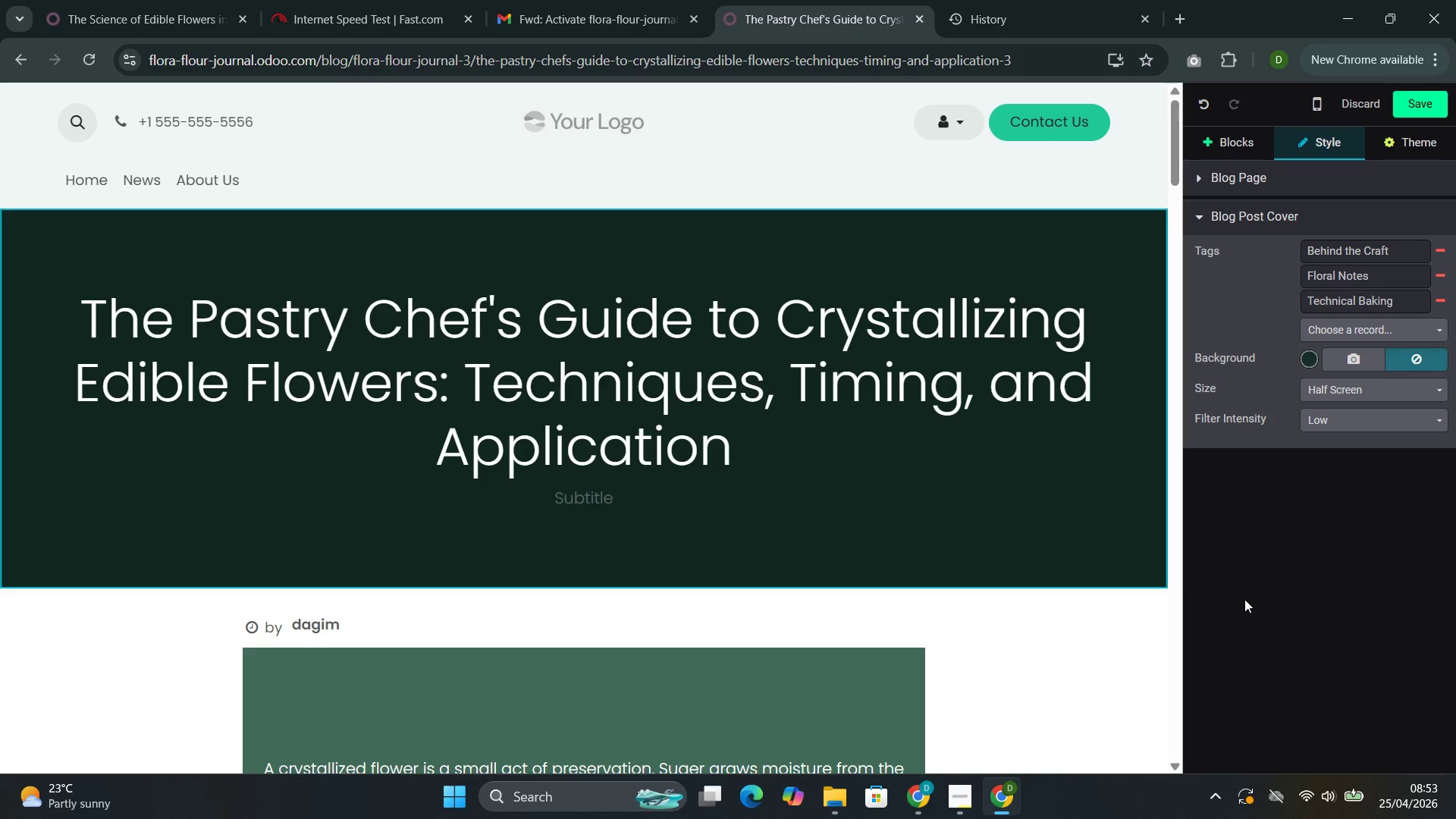 
double_click([893, 502])
 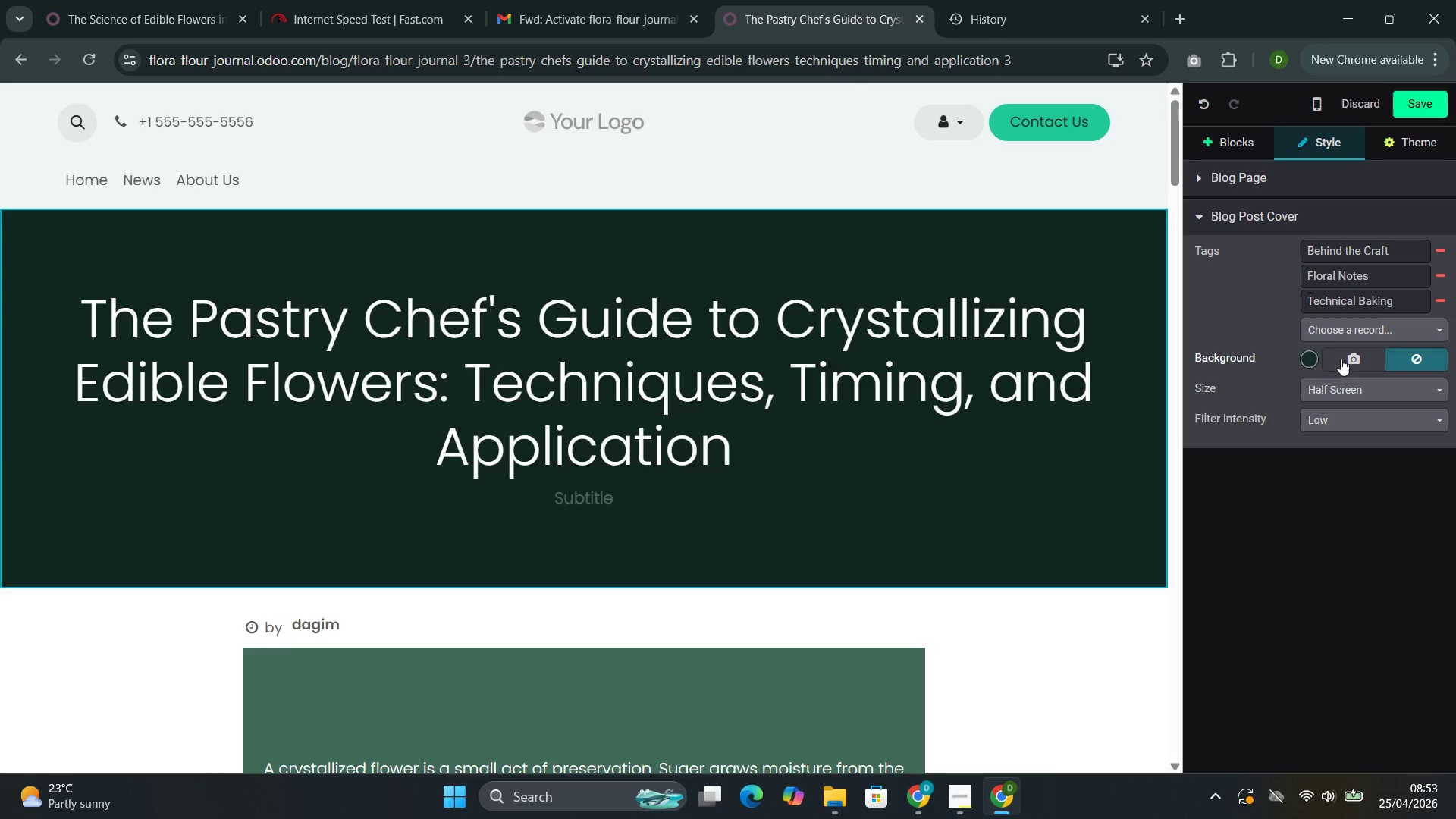 
left_click([1348, 355])
 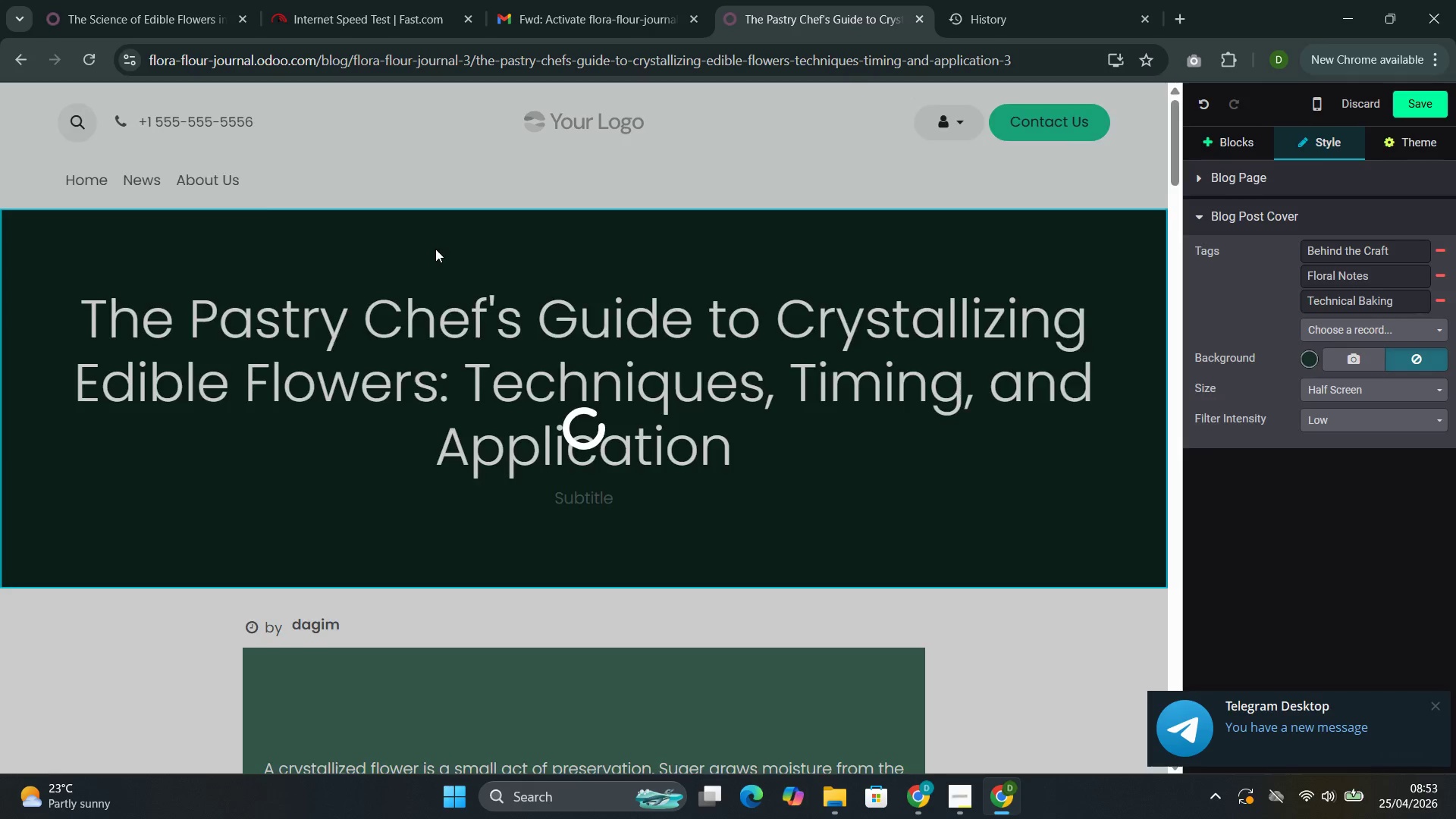 
left_click([396, 246])
 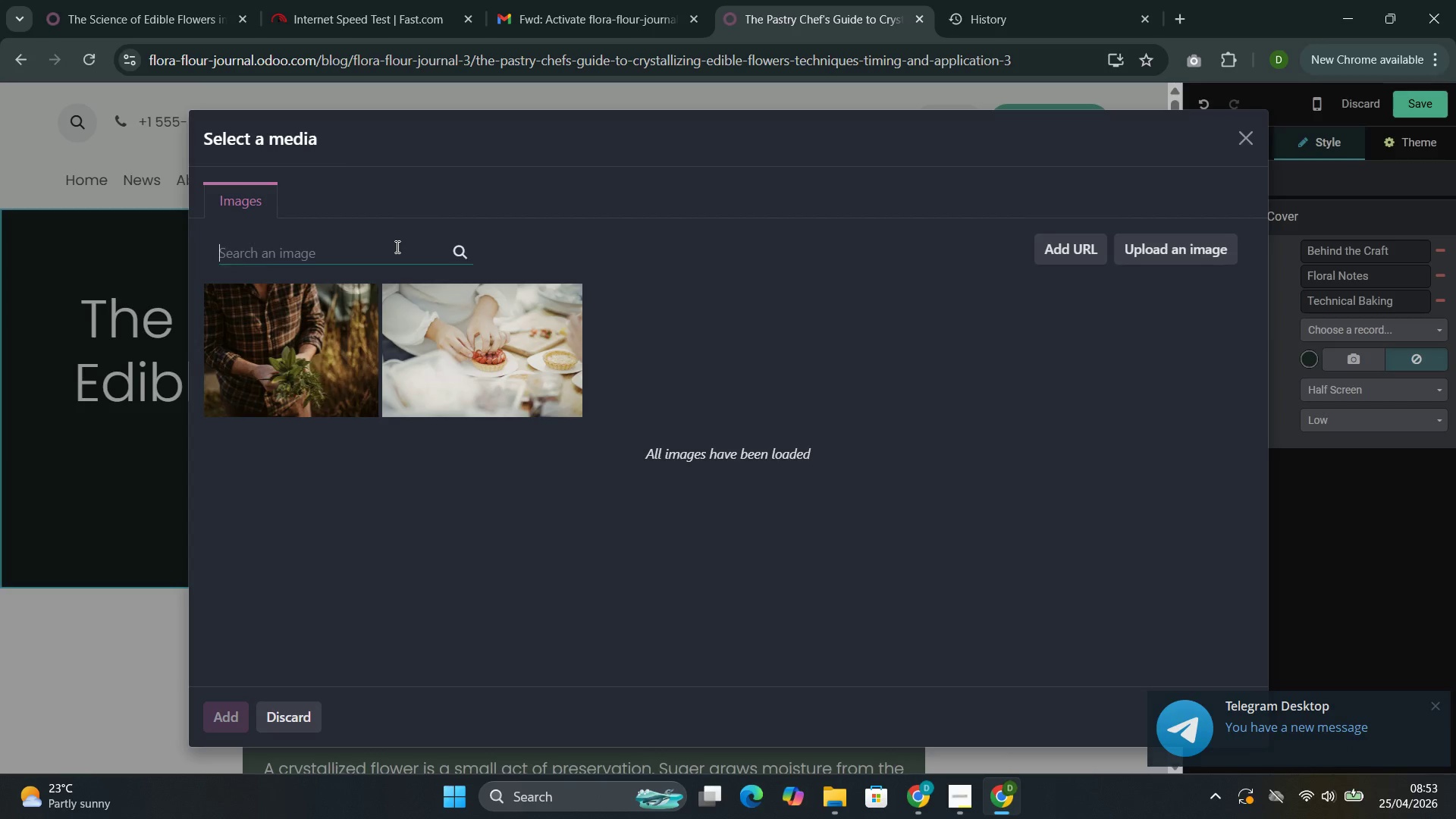 
key(Control+V)
 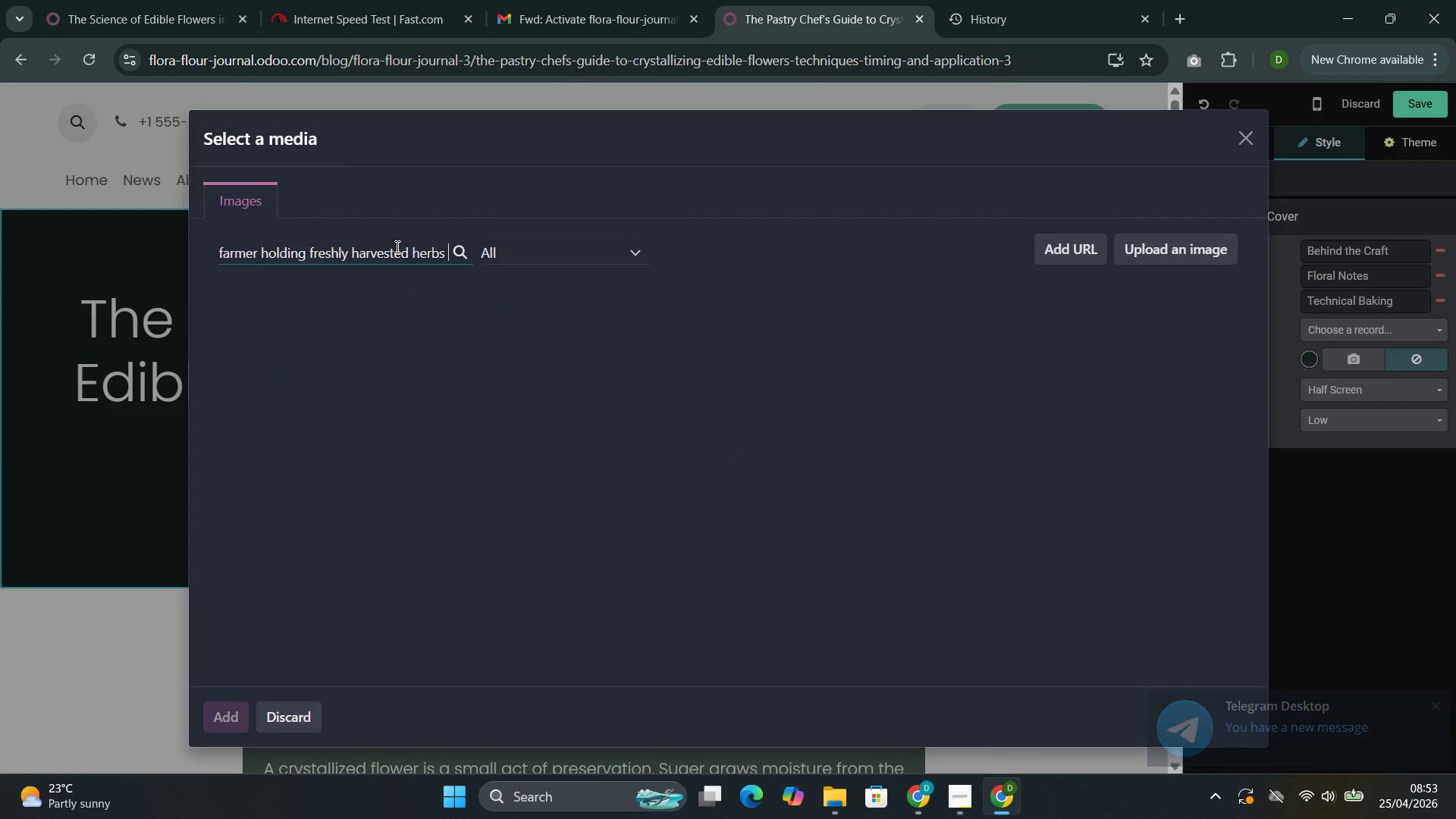 
hold_key(key=Backspace, duration=1.5)
 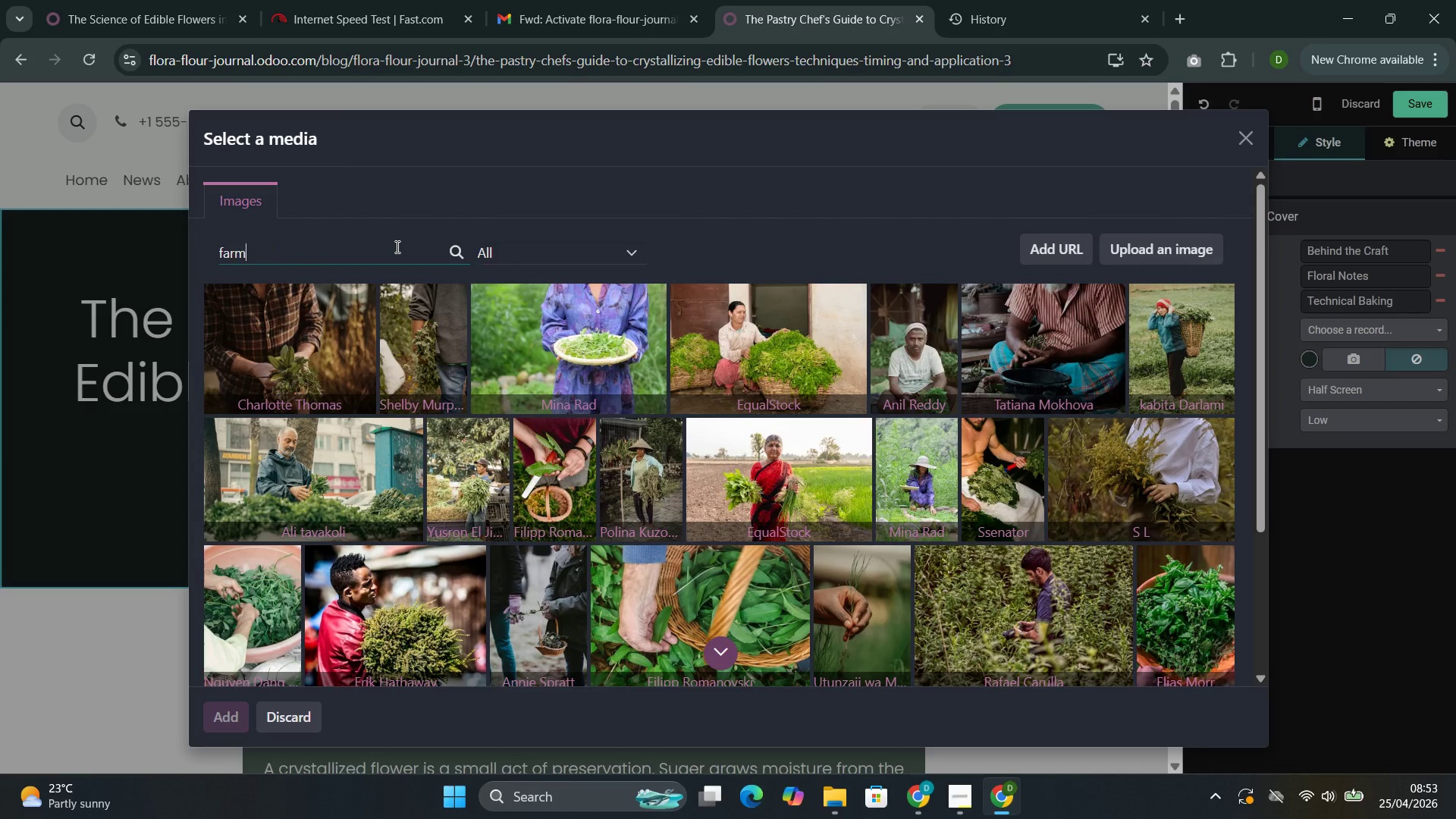 
hold_key(key=Backspace, duration=0.8)
 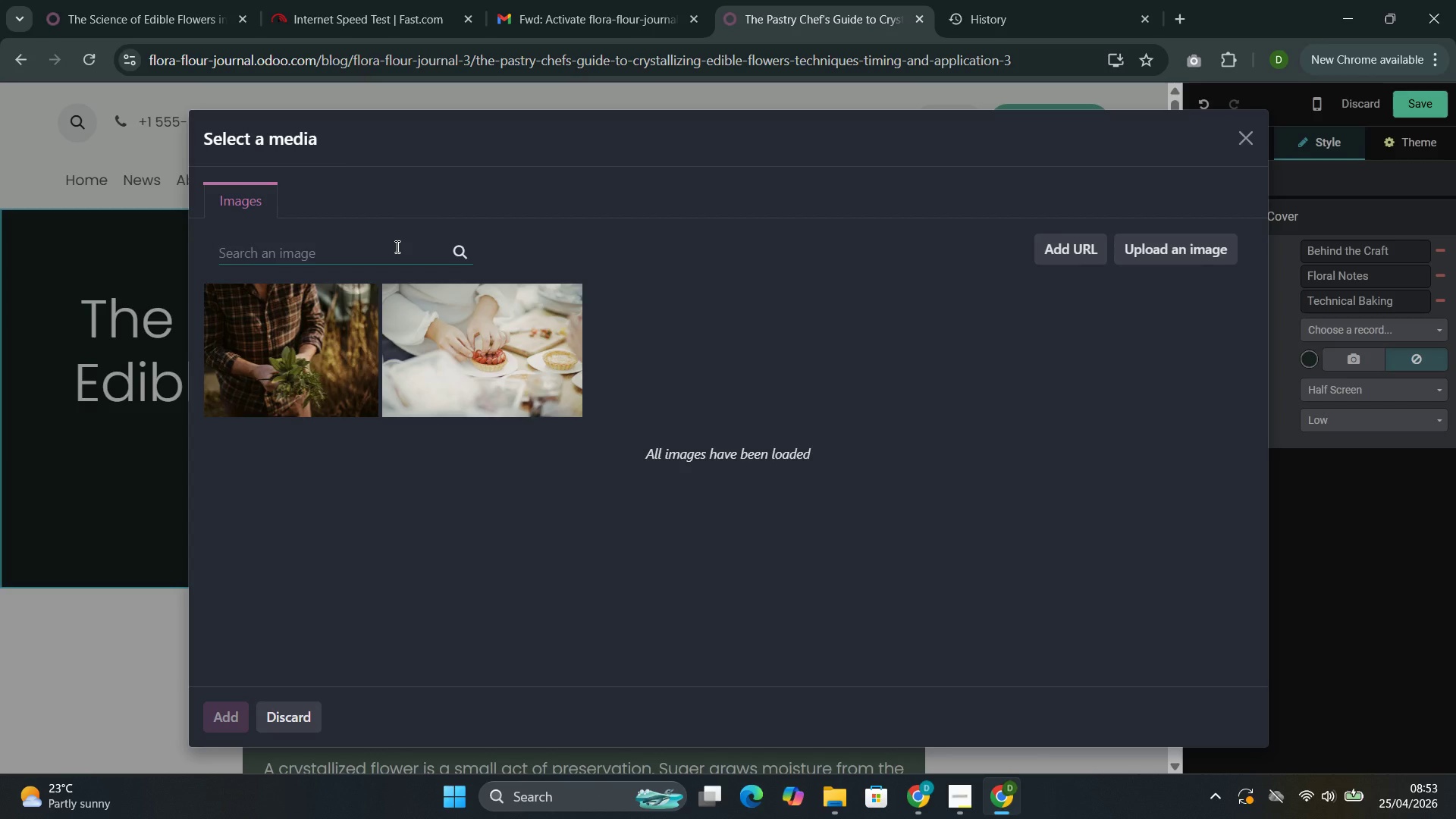 
type(pasty chef )
 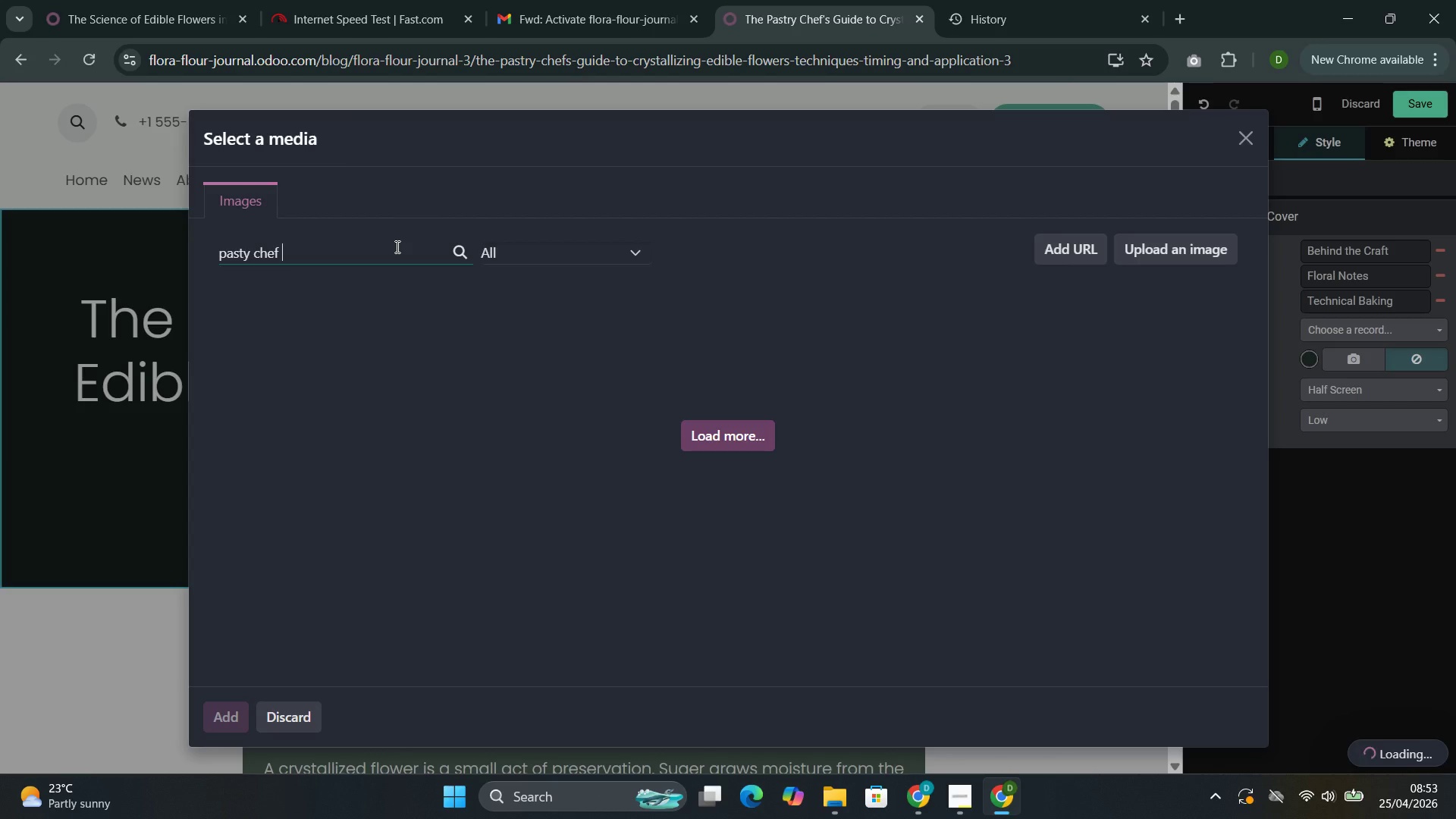 
wait(19.14)
 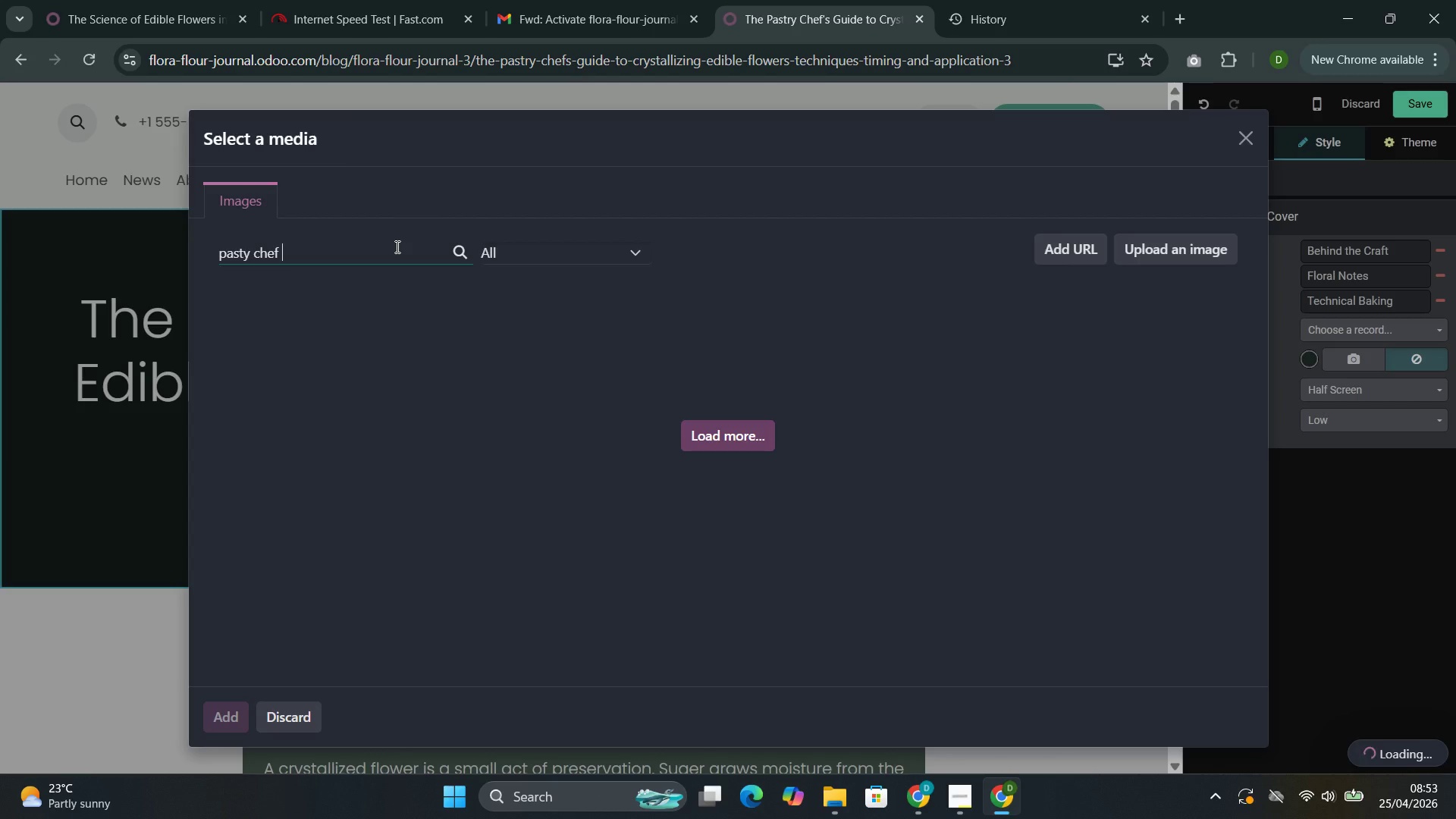 
key(Backspace)
 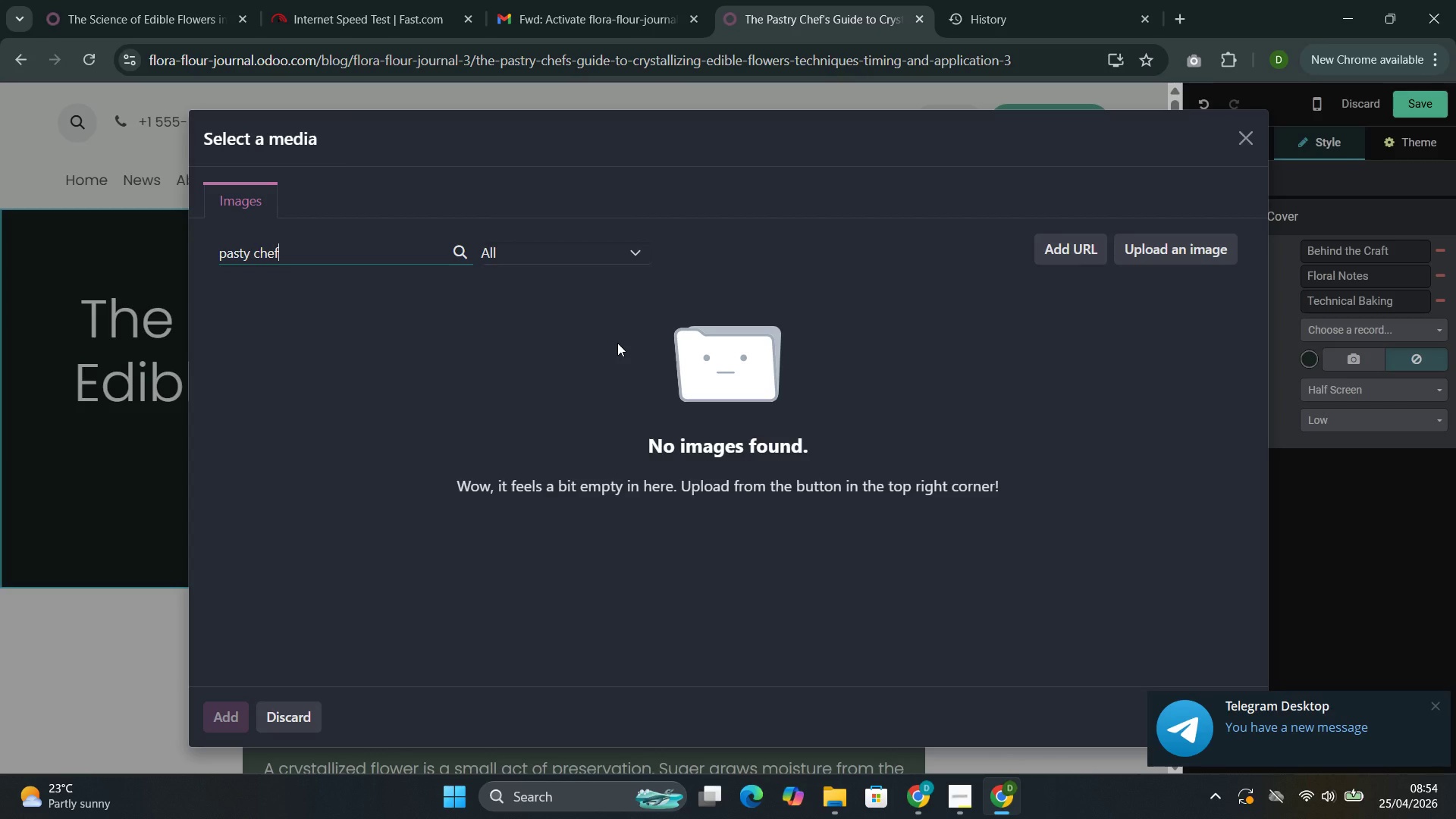 
wait(21.97)
 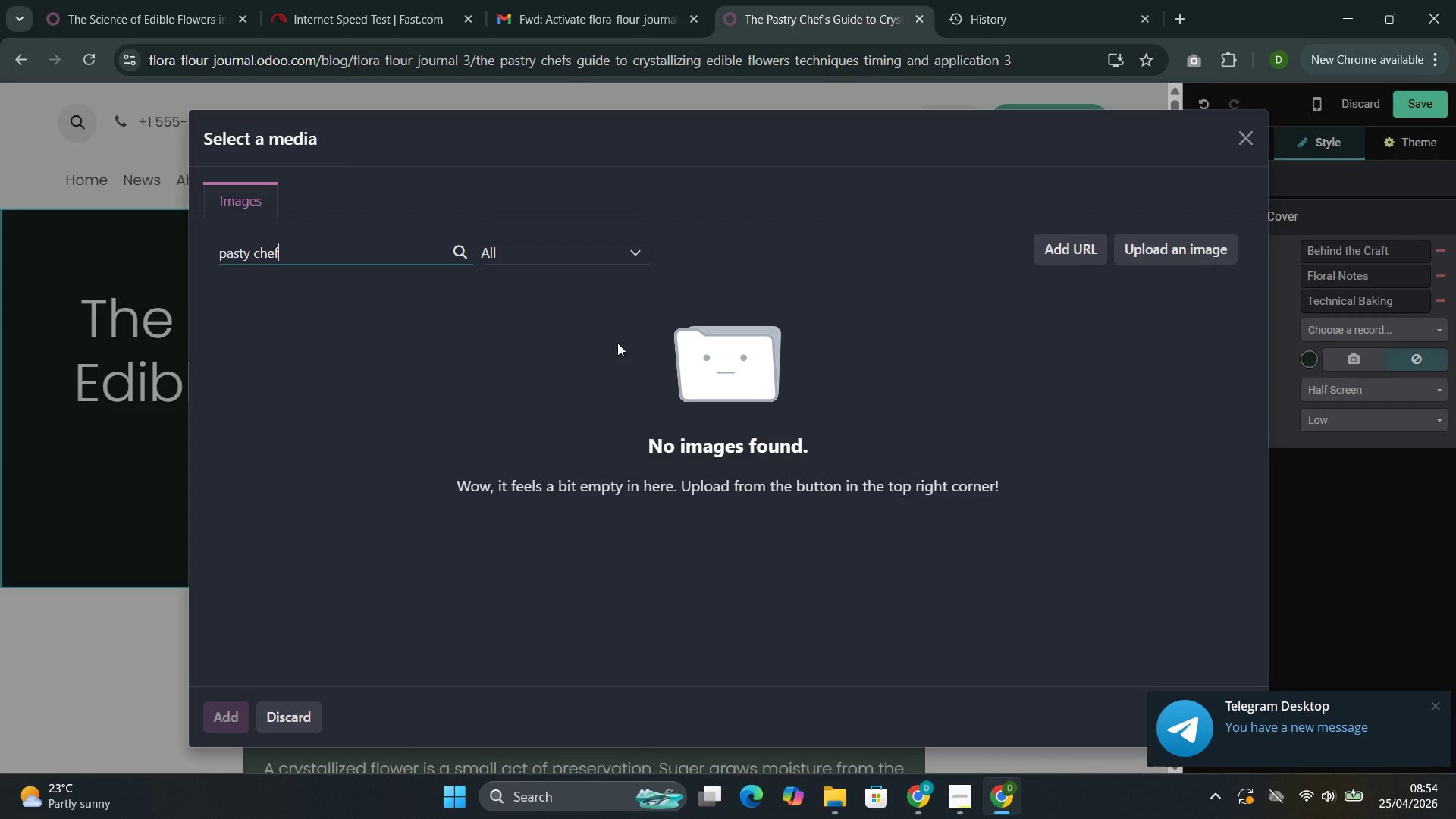 
key(ArrowLeft)
 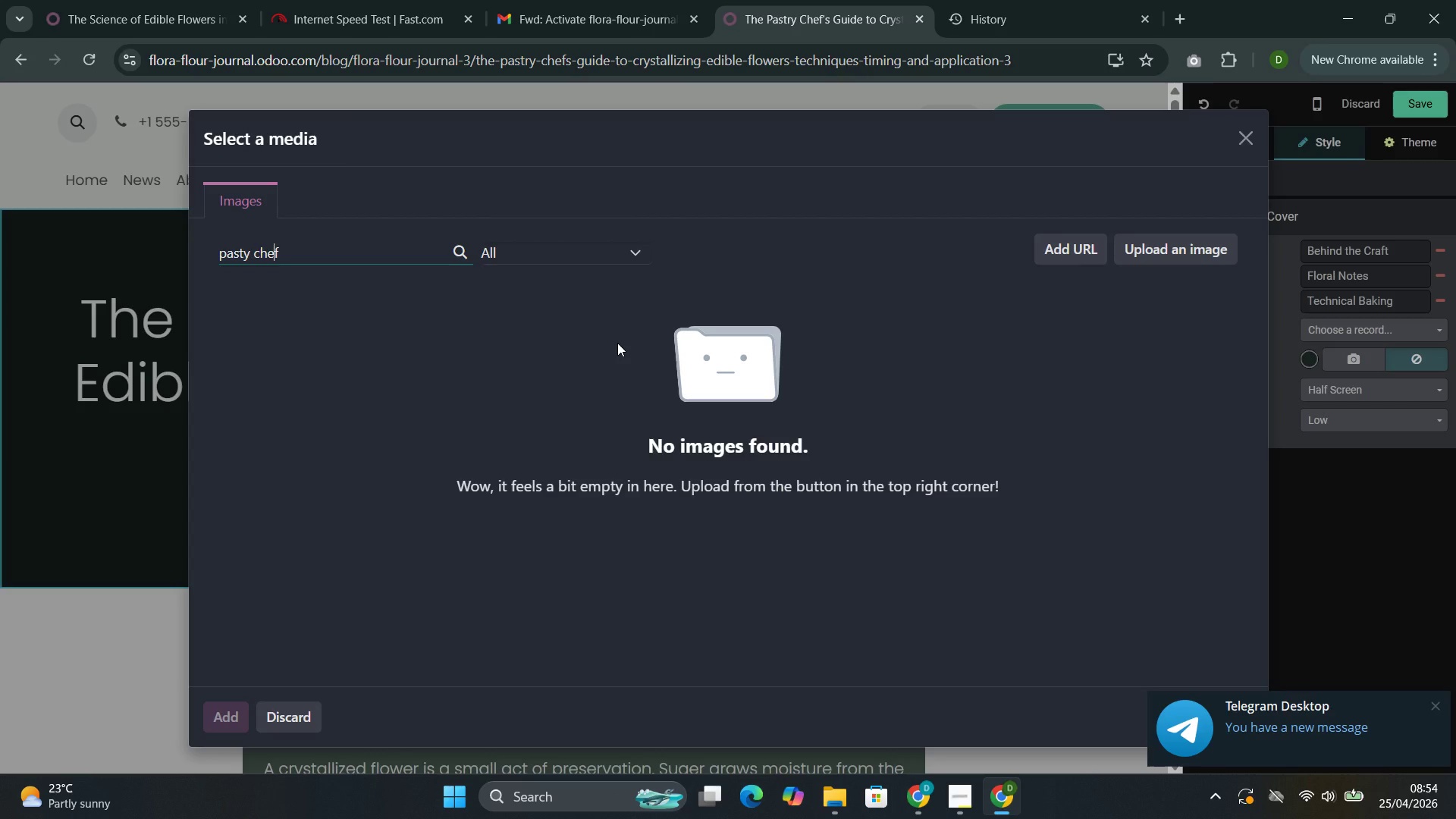 
key(ArrowLeft)
 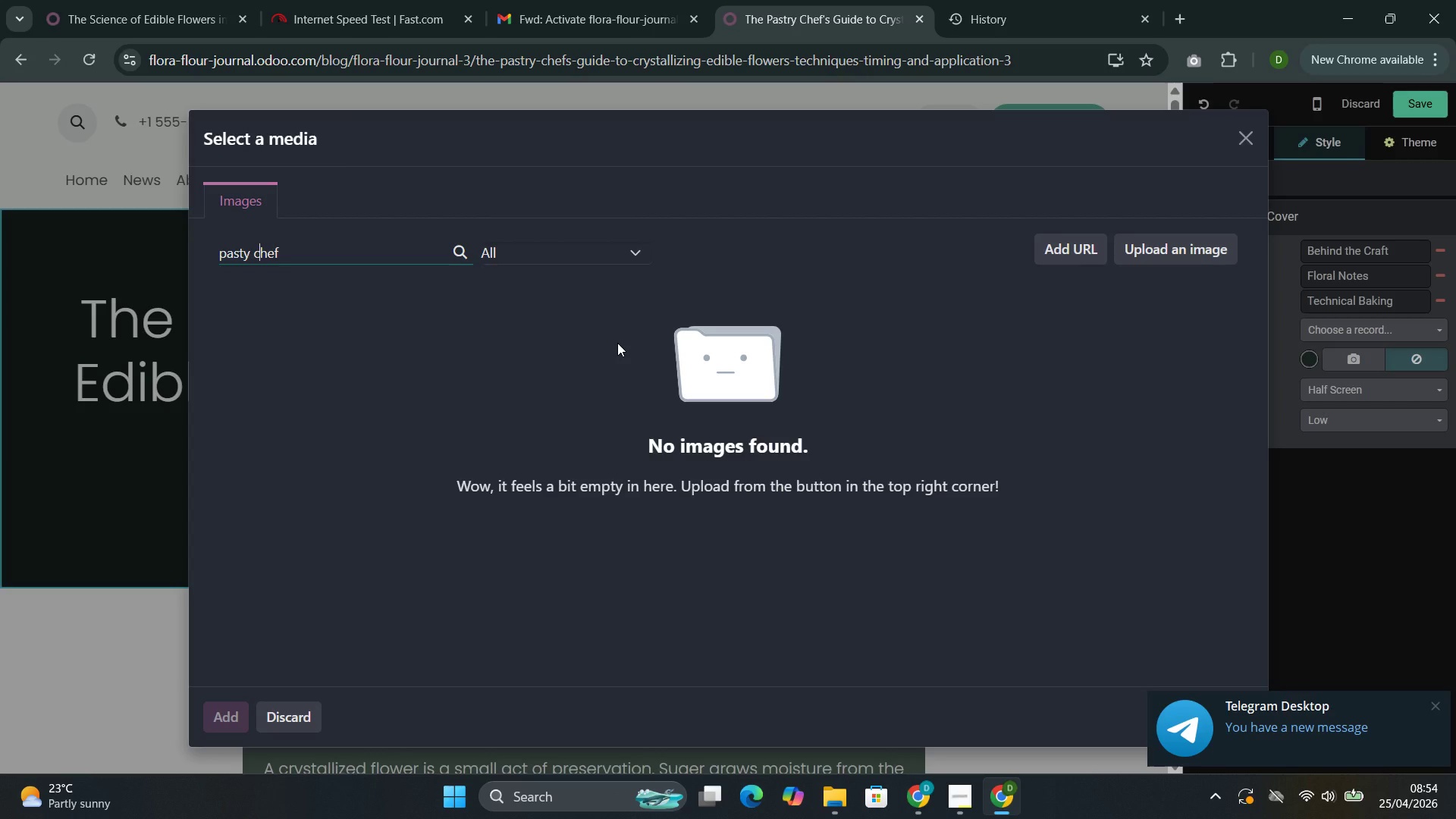 
key(ArrowLeft)
 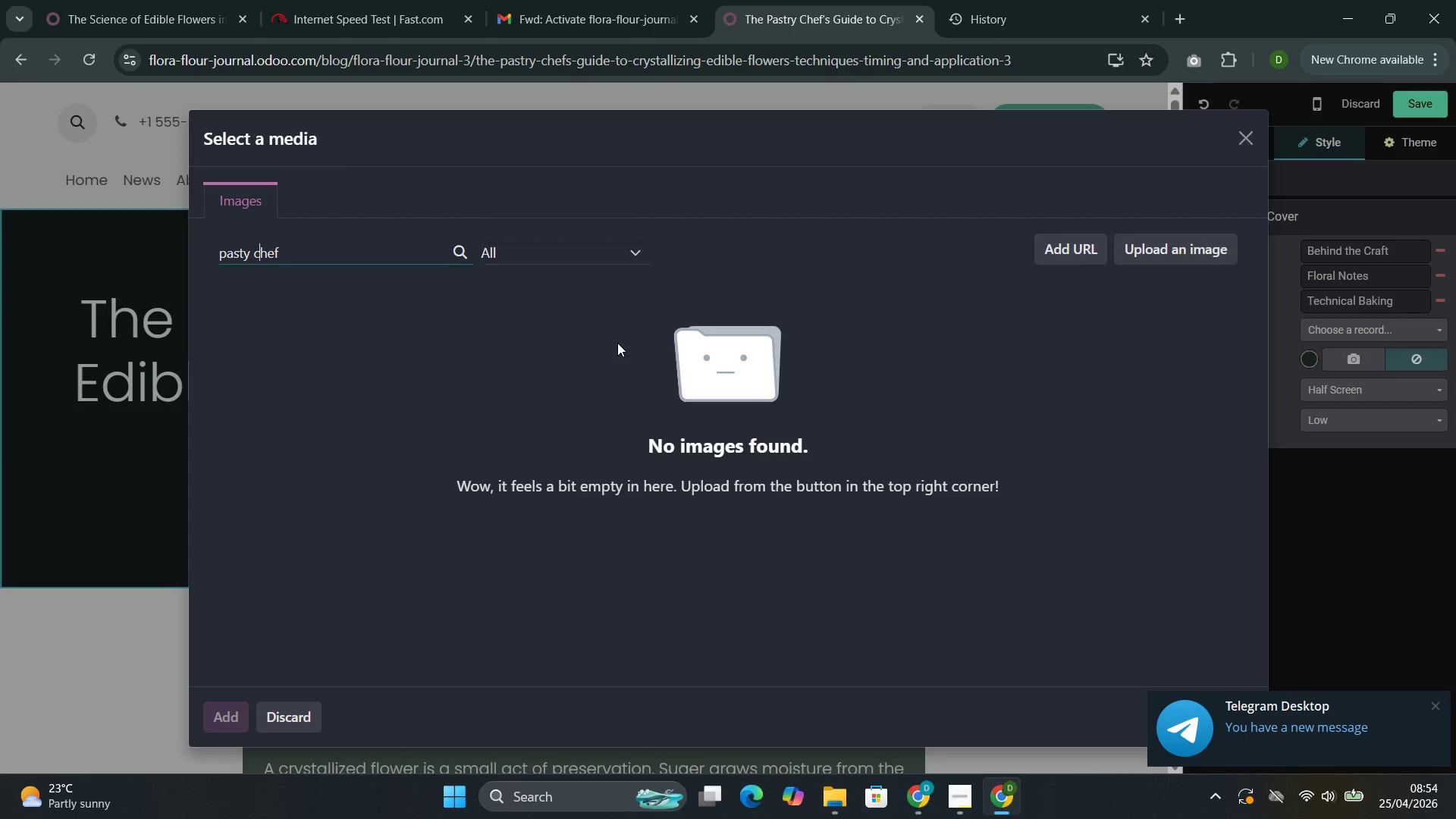 
key(ArrowLeft)
 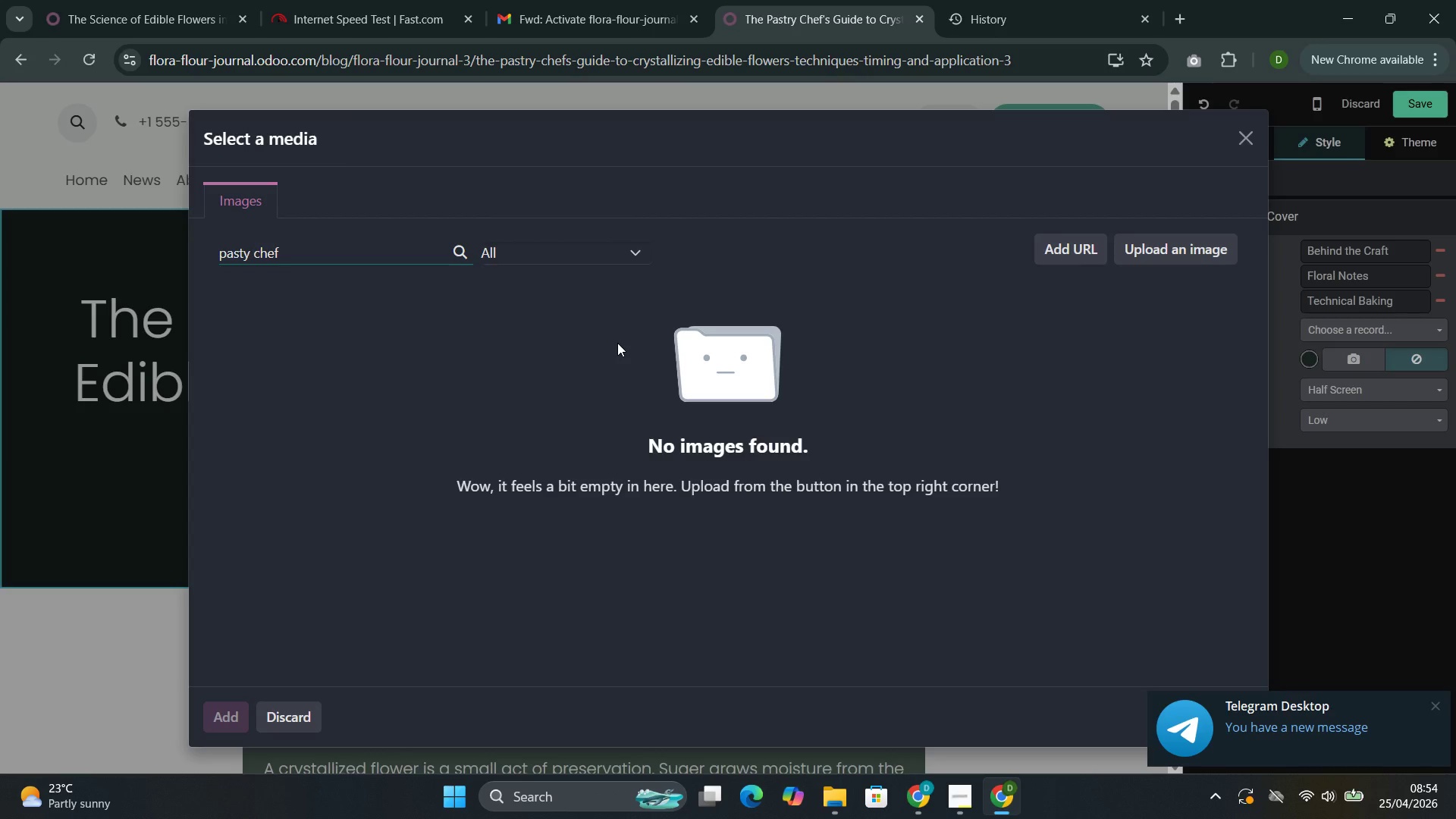 
key(Backspace)
 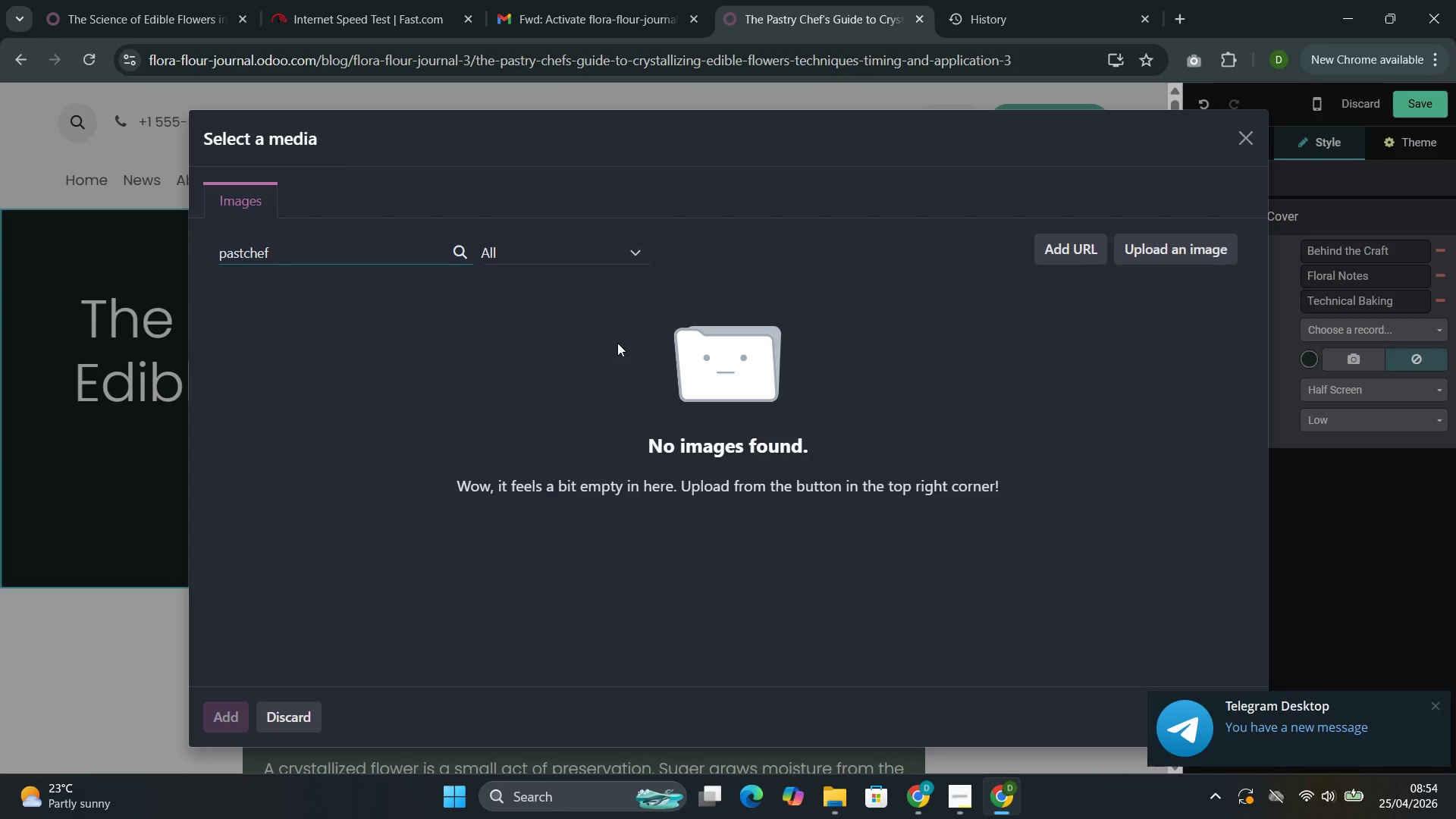 
key(Backspace)
 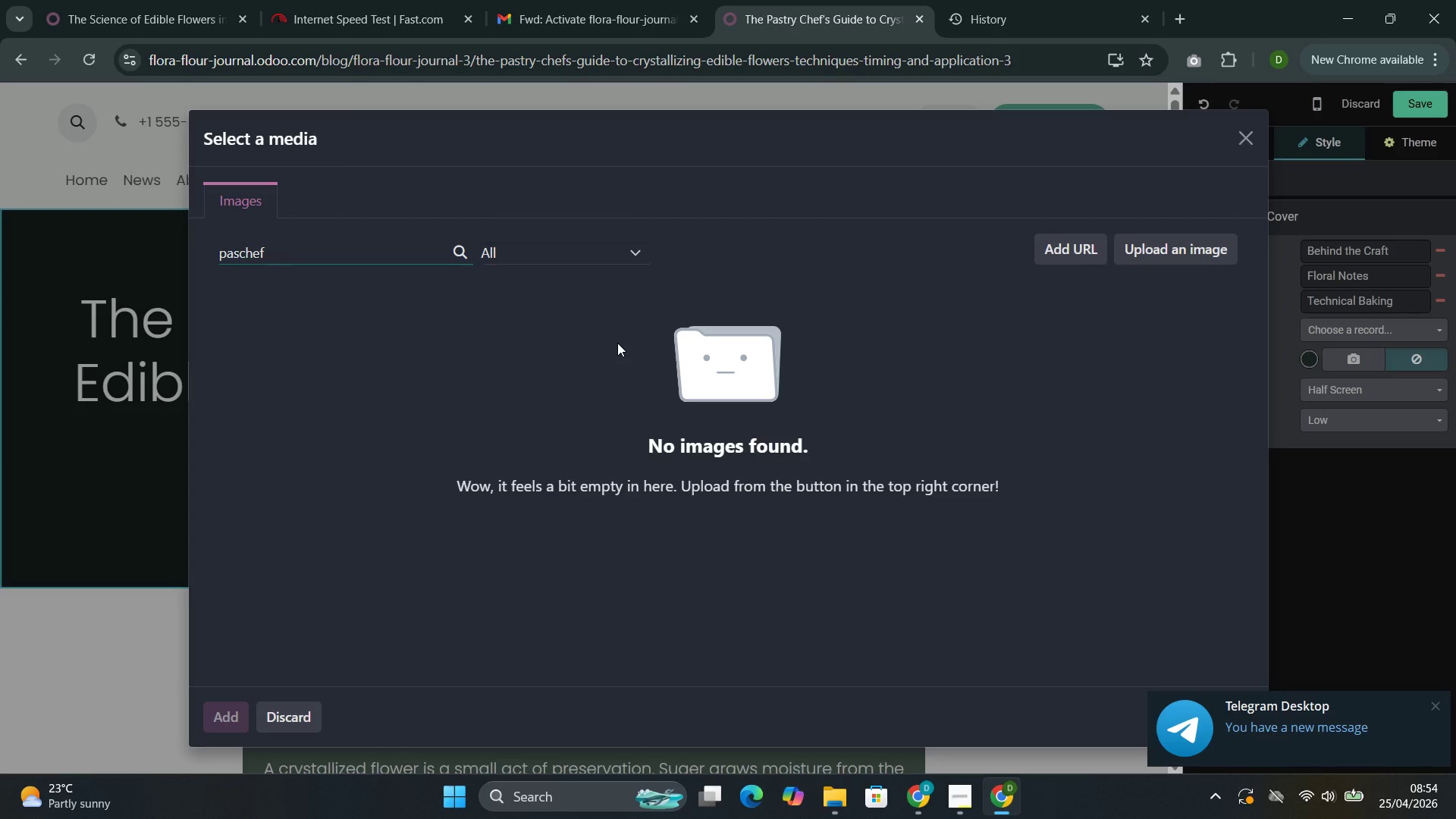 
key(Backspace)
 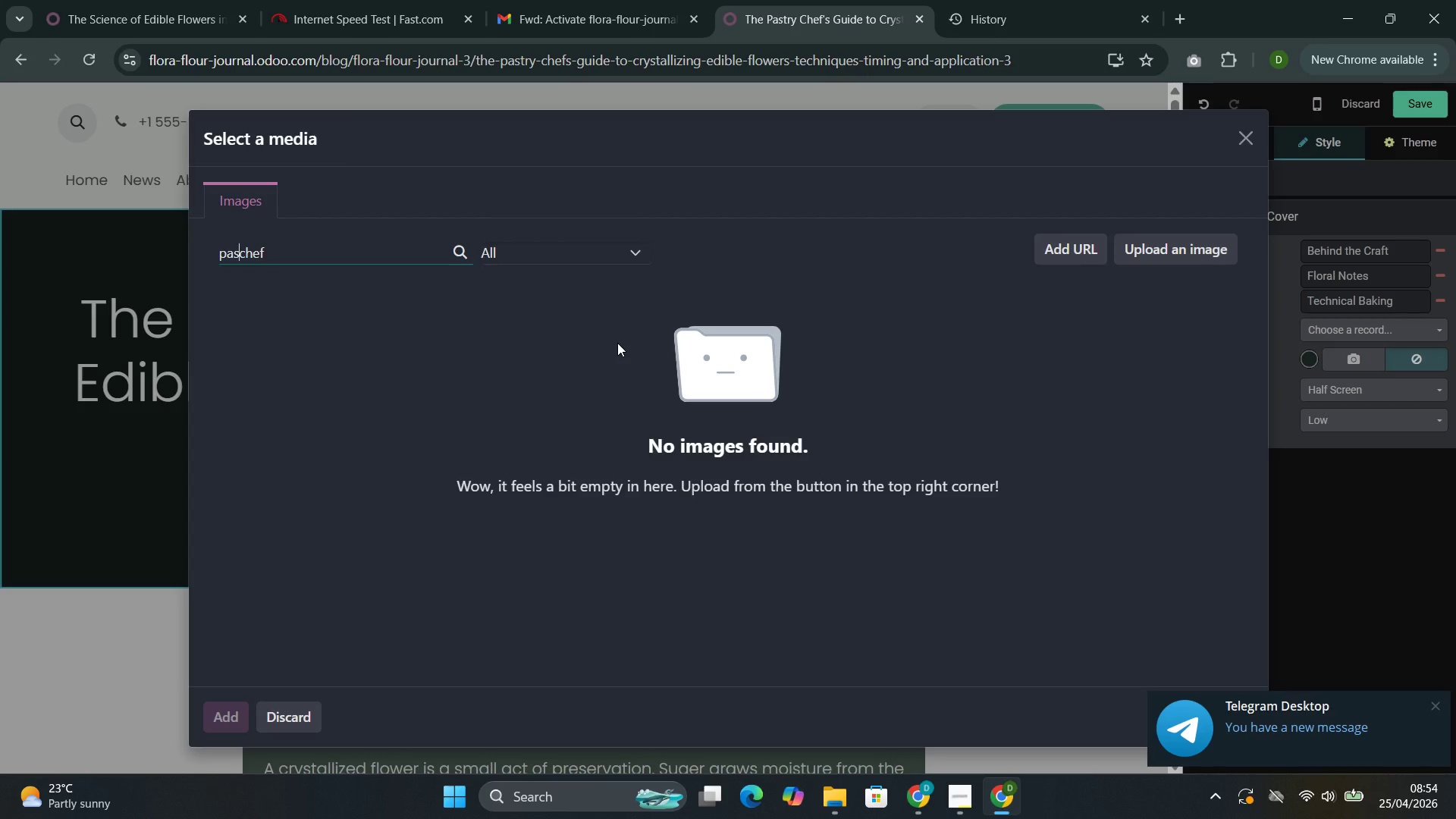 
key(Backspace)
 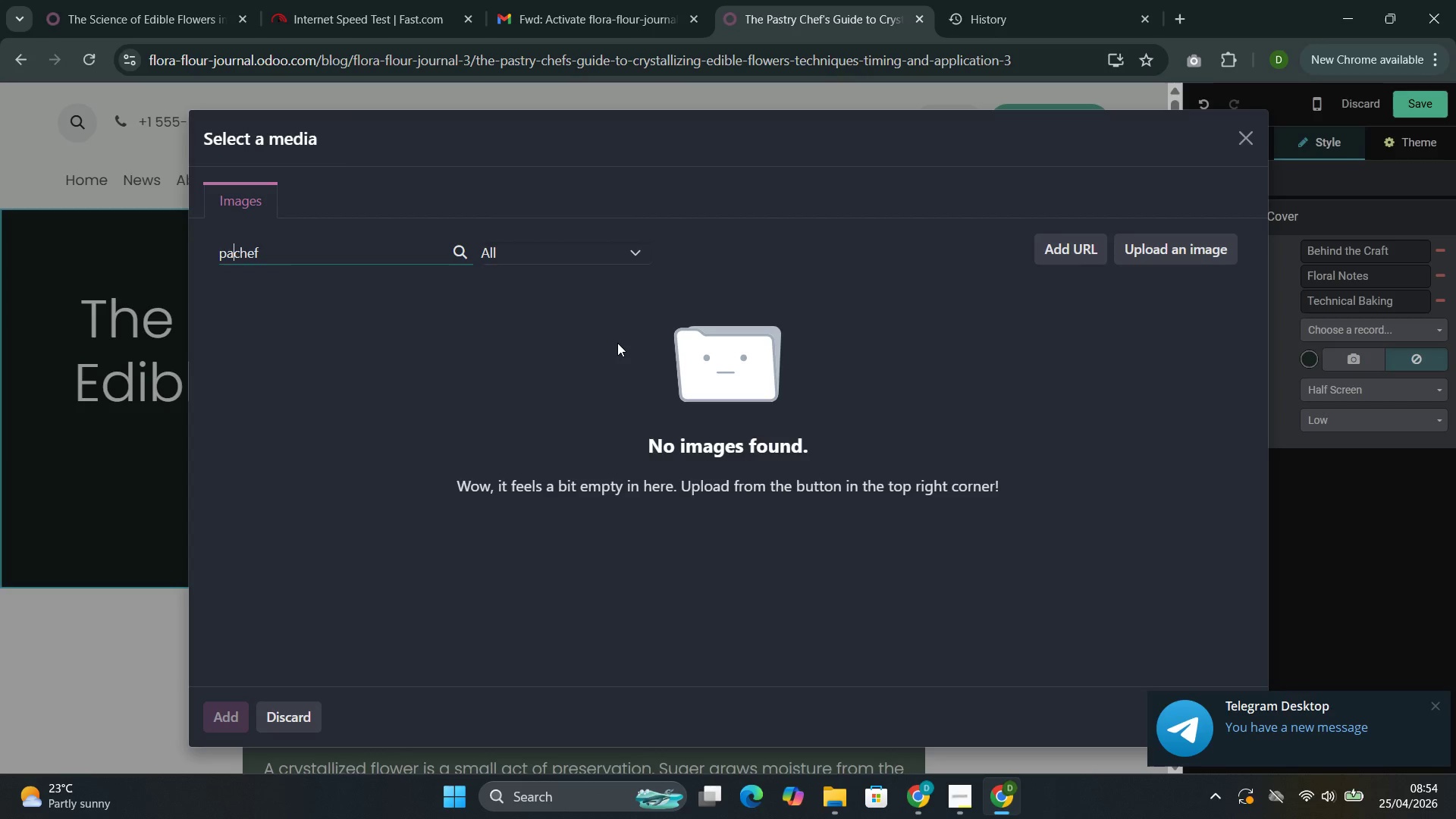 
key(Backspace)
 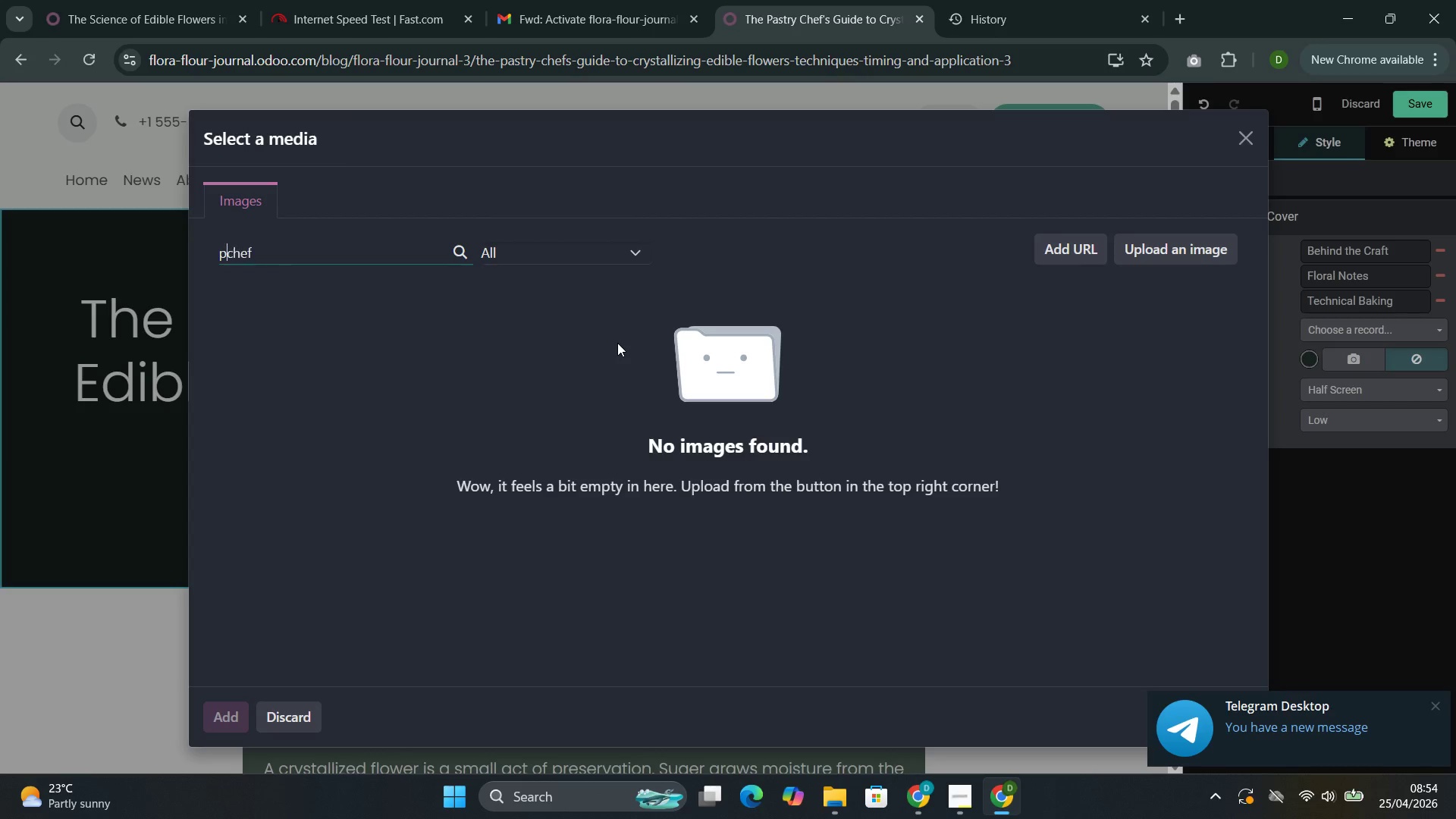 
key(Backspace)
 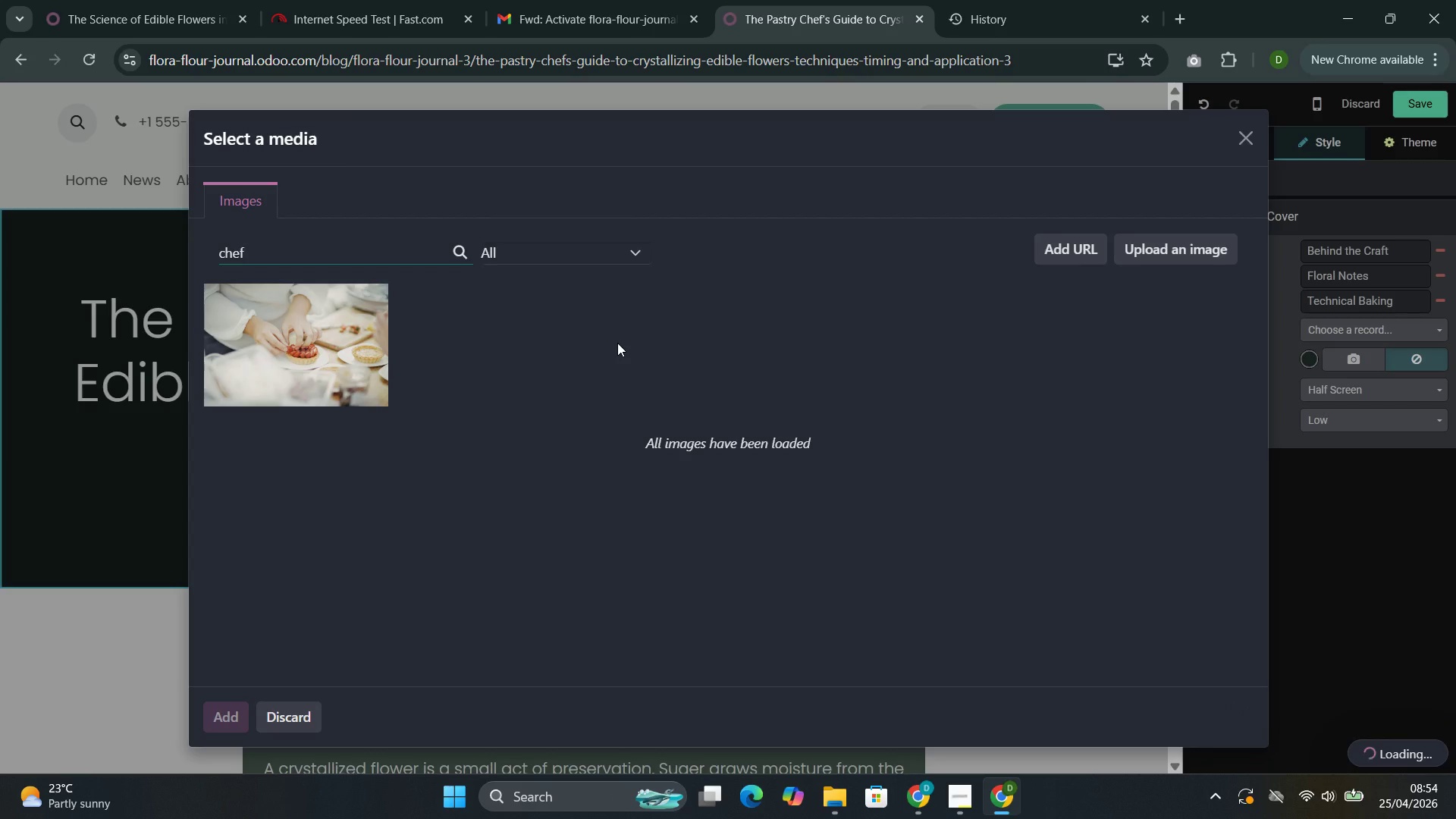 
wait(11.73)
 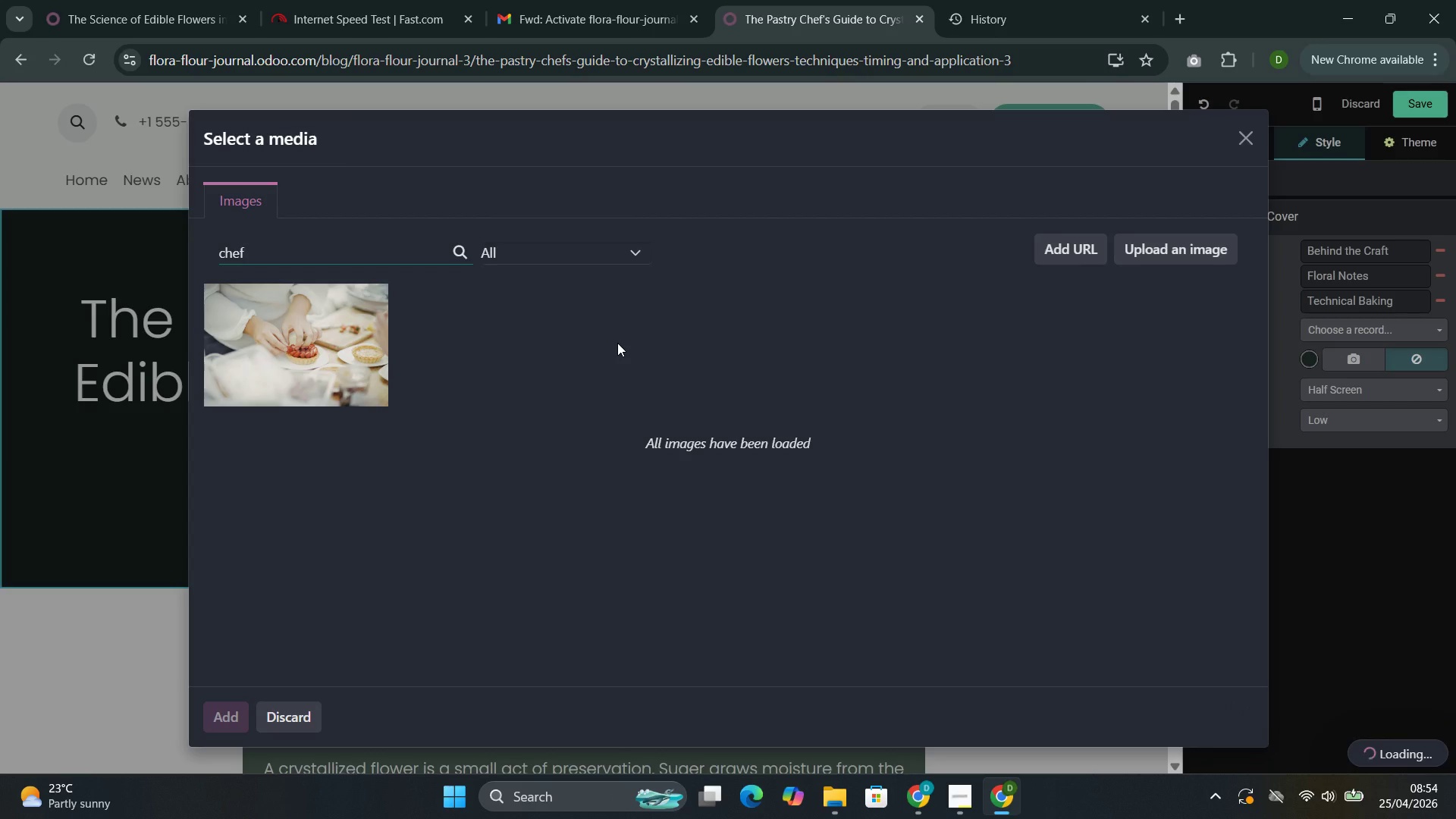 
key(ArrowRight)
 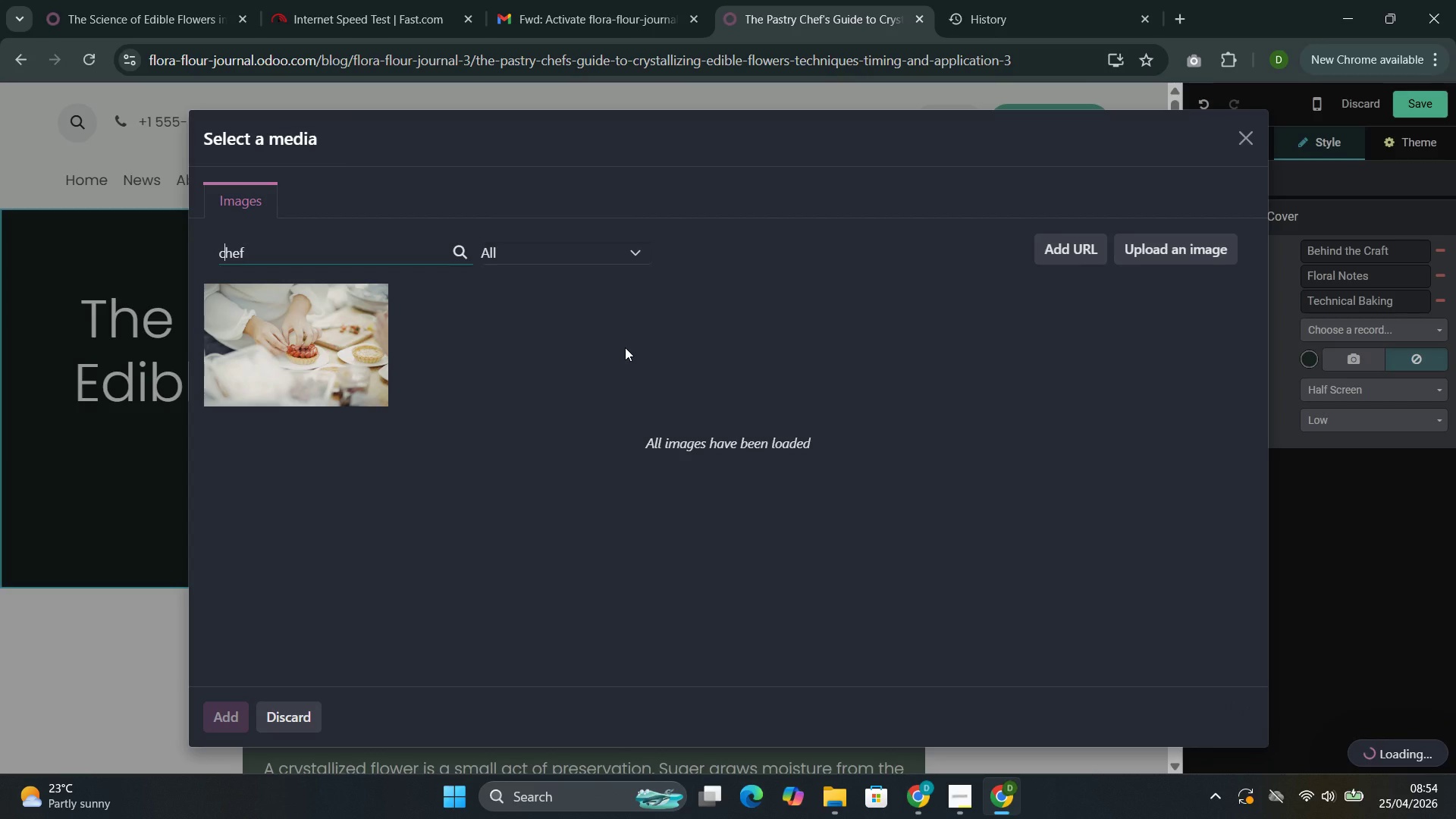 
key(ArrowRight)
 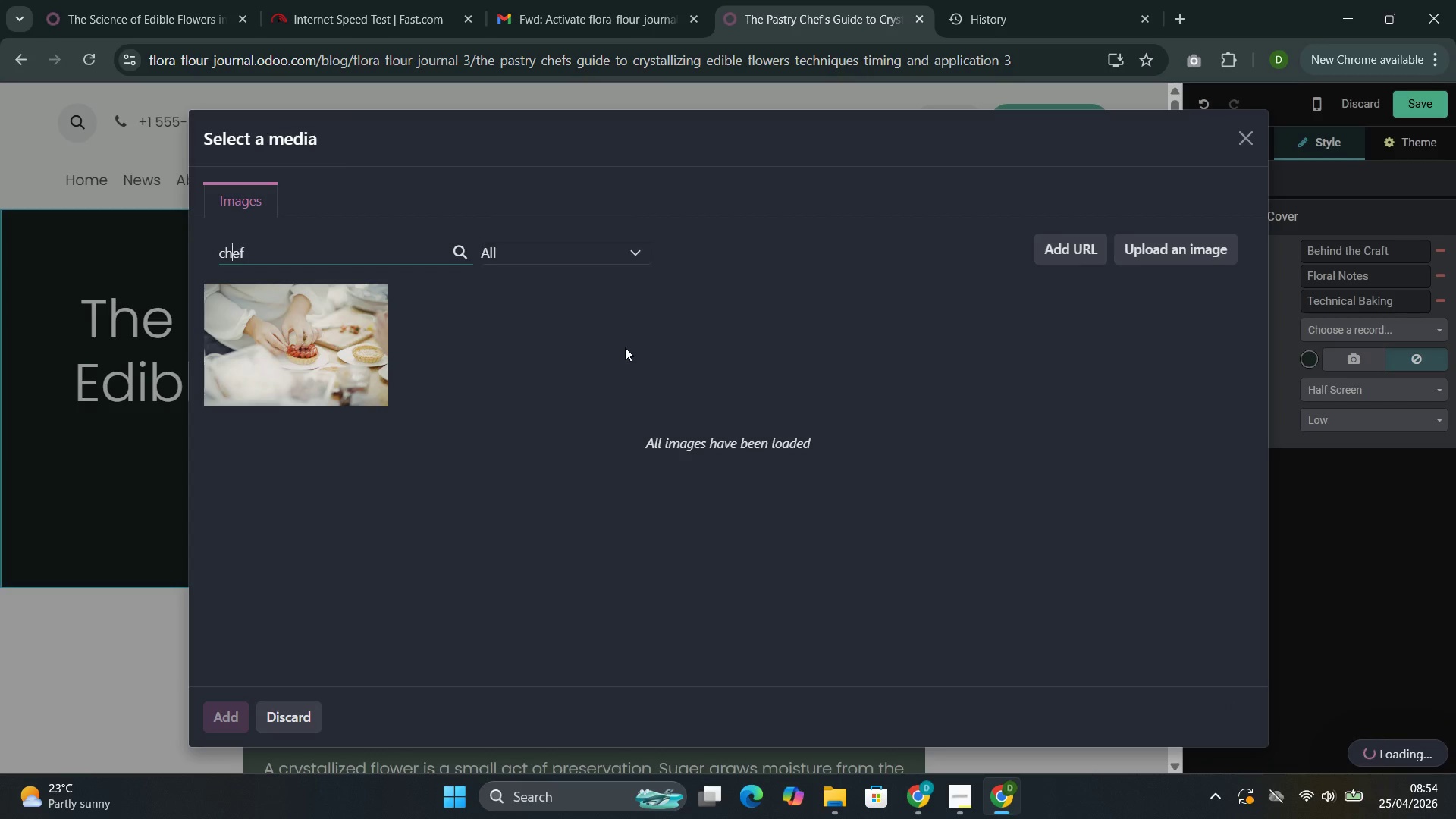 
key(ArrowRight)
 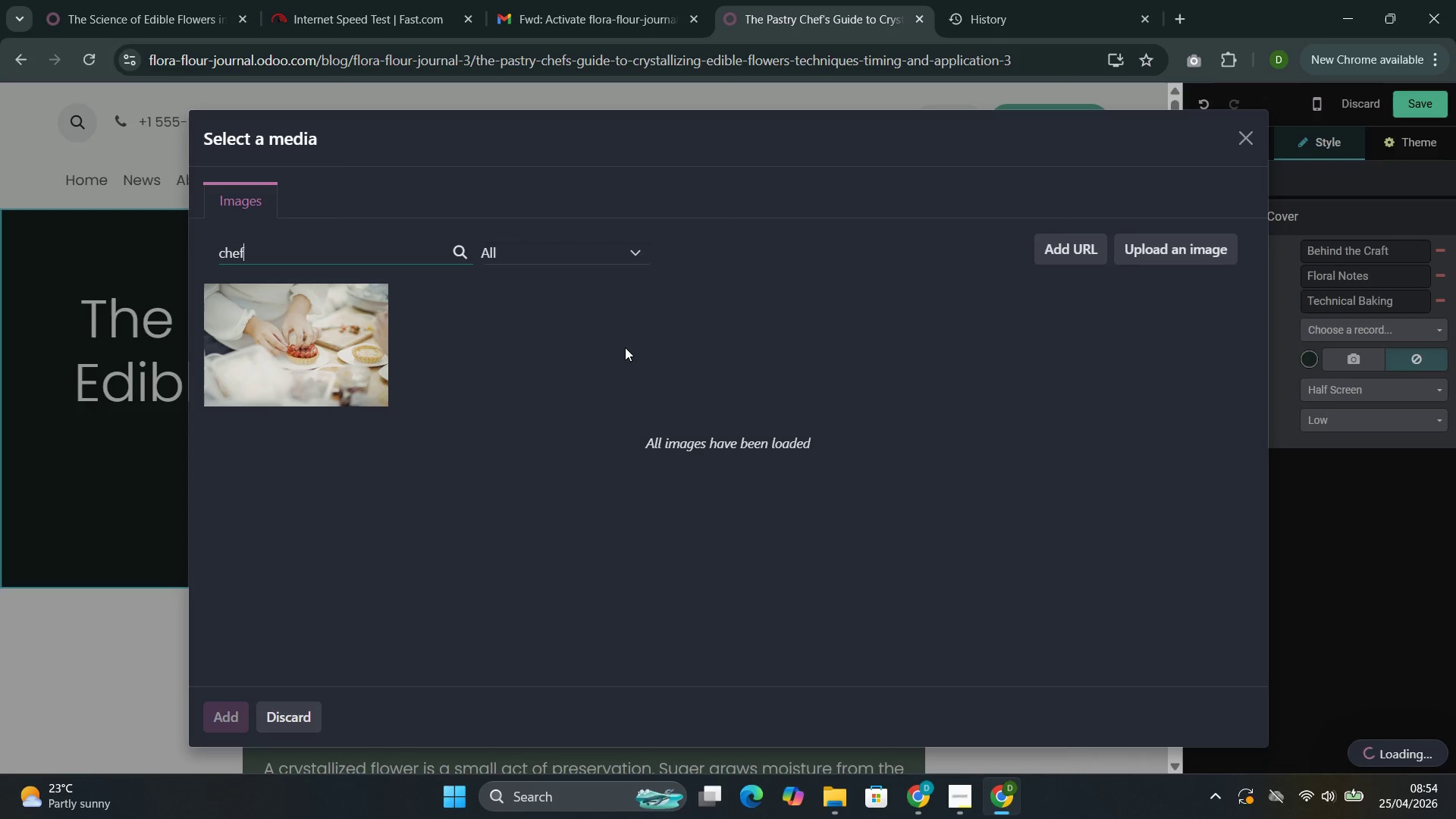 
key(ArrowRight)
 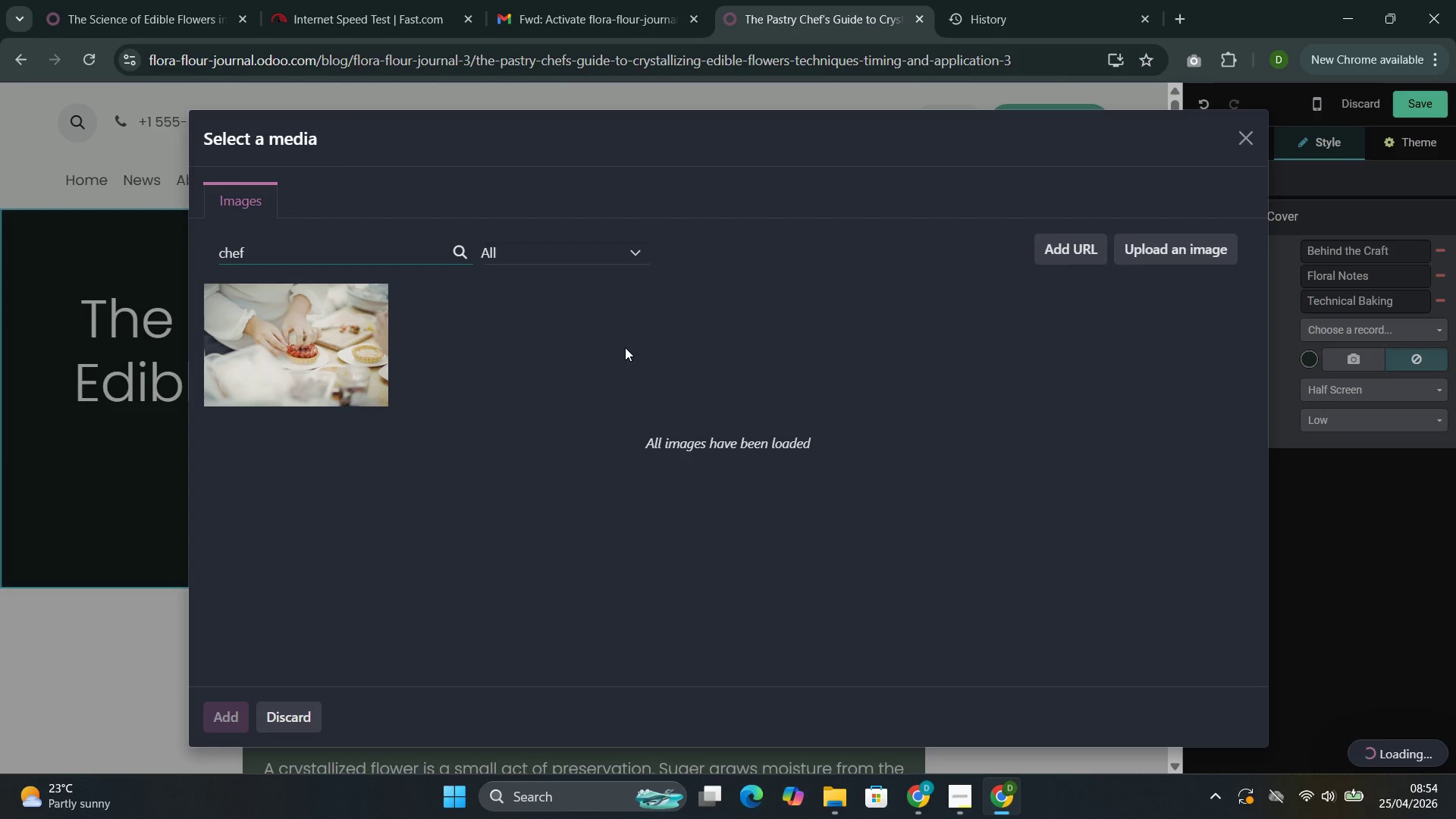 
key(Space)
 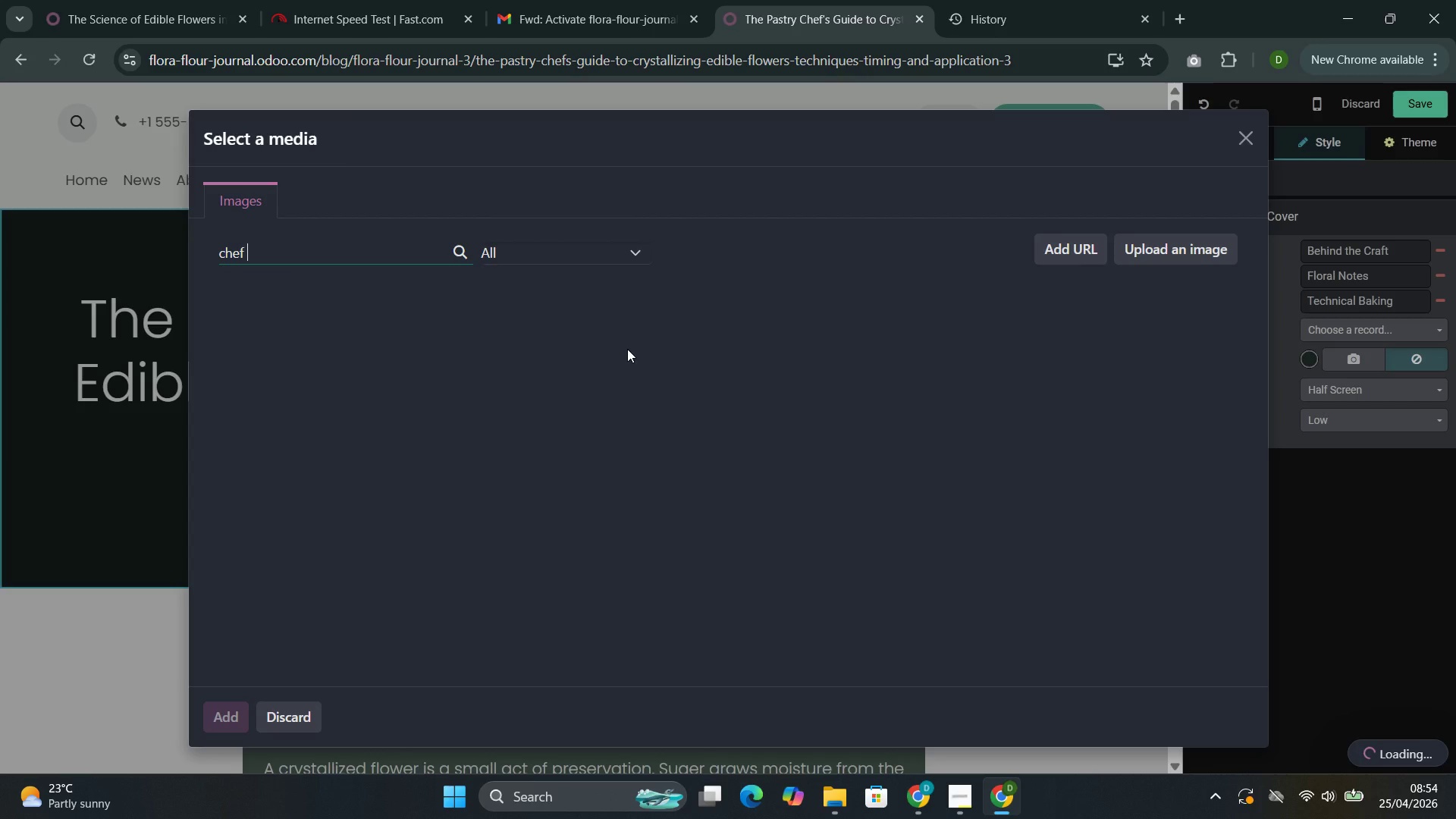 
wait(24.2)
 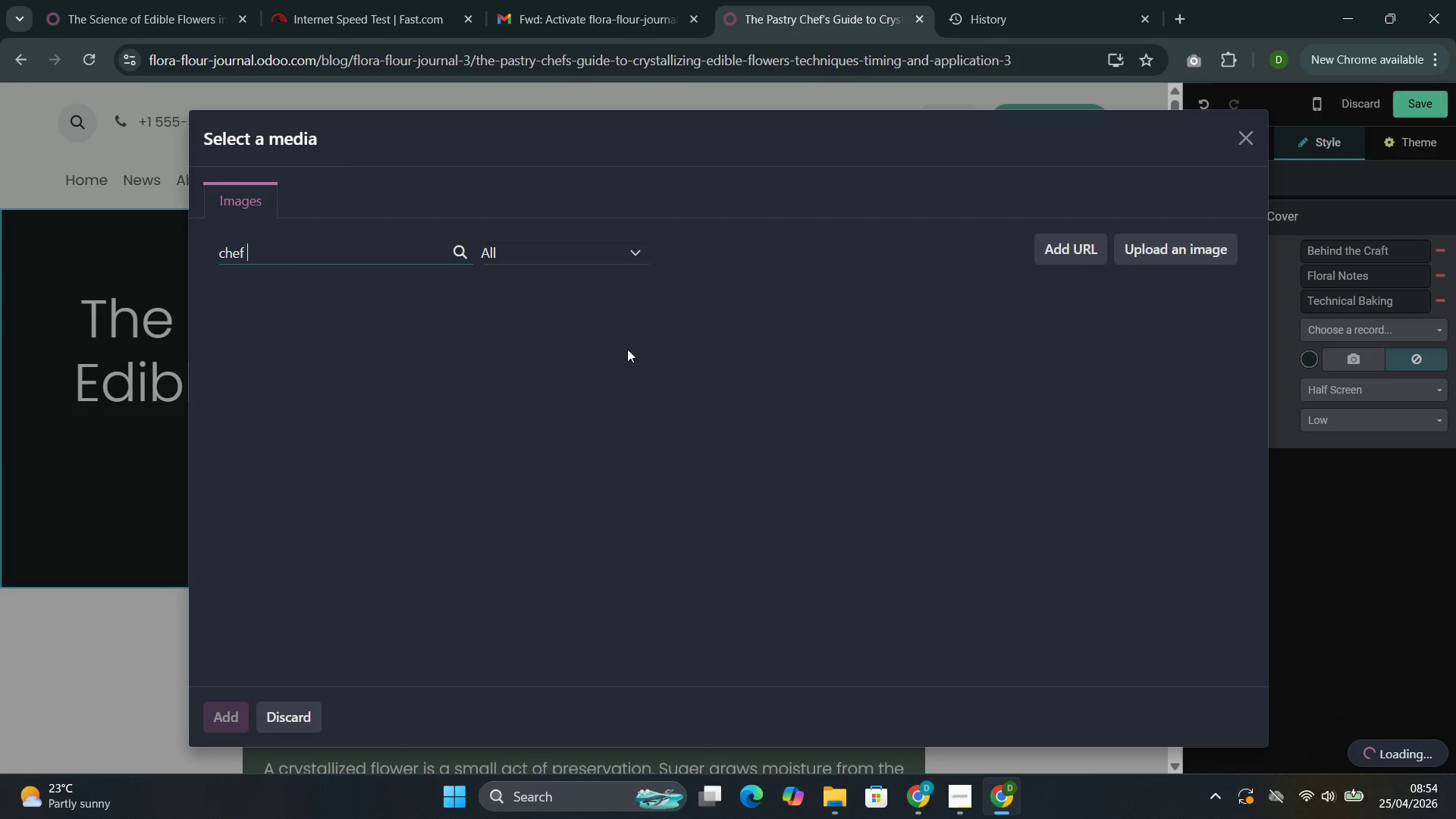 
left_click([627, 349])
 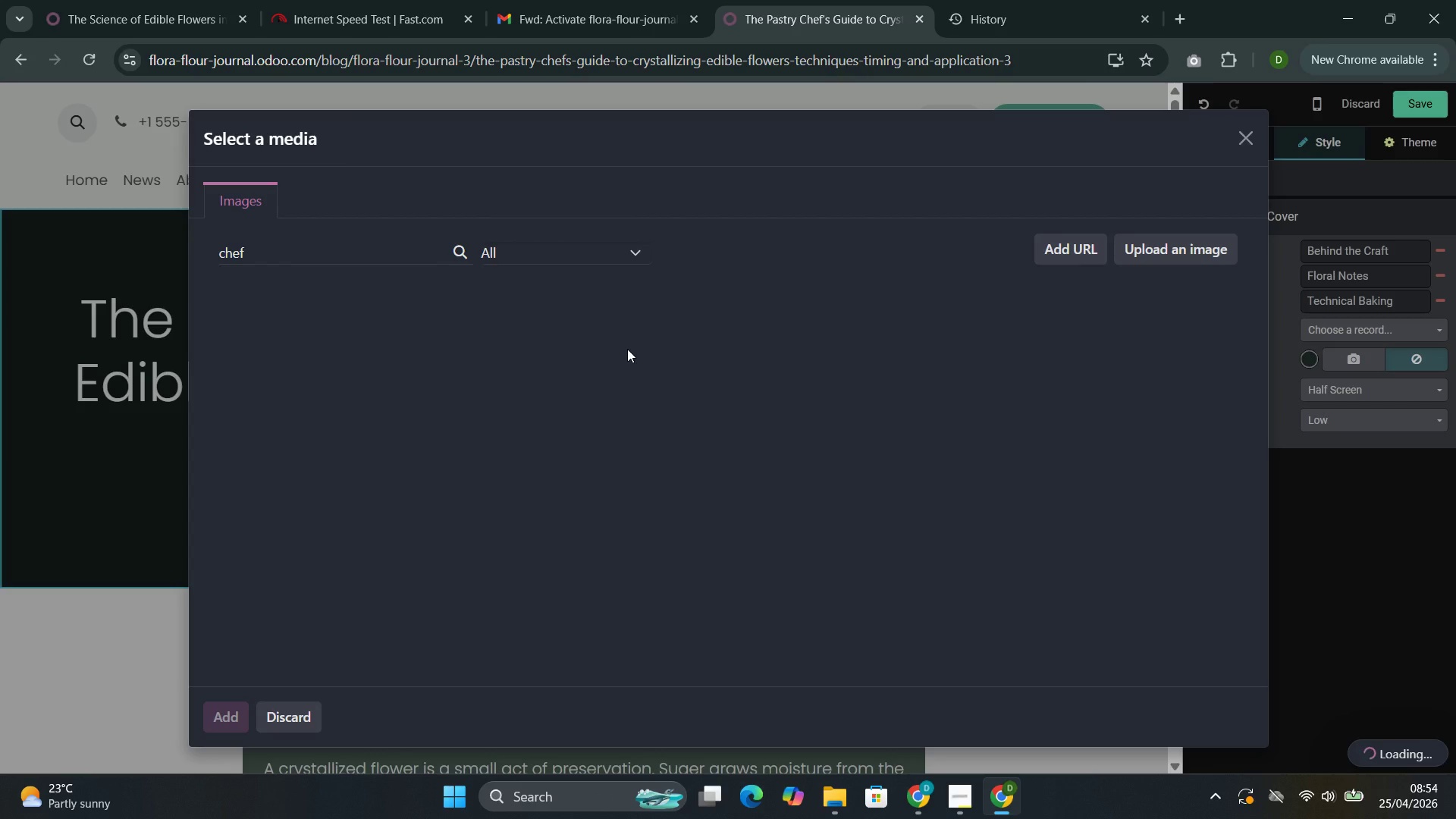 
key(Backspace)
 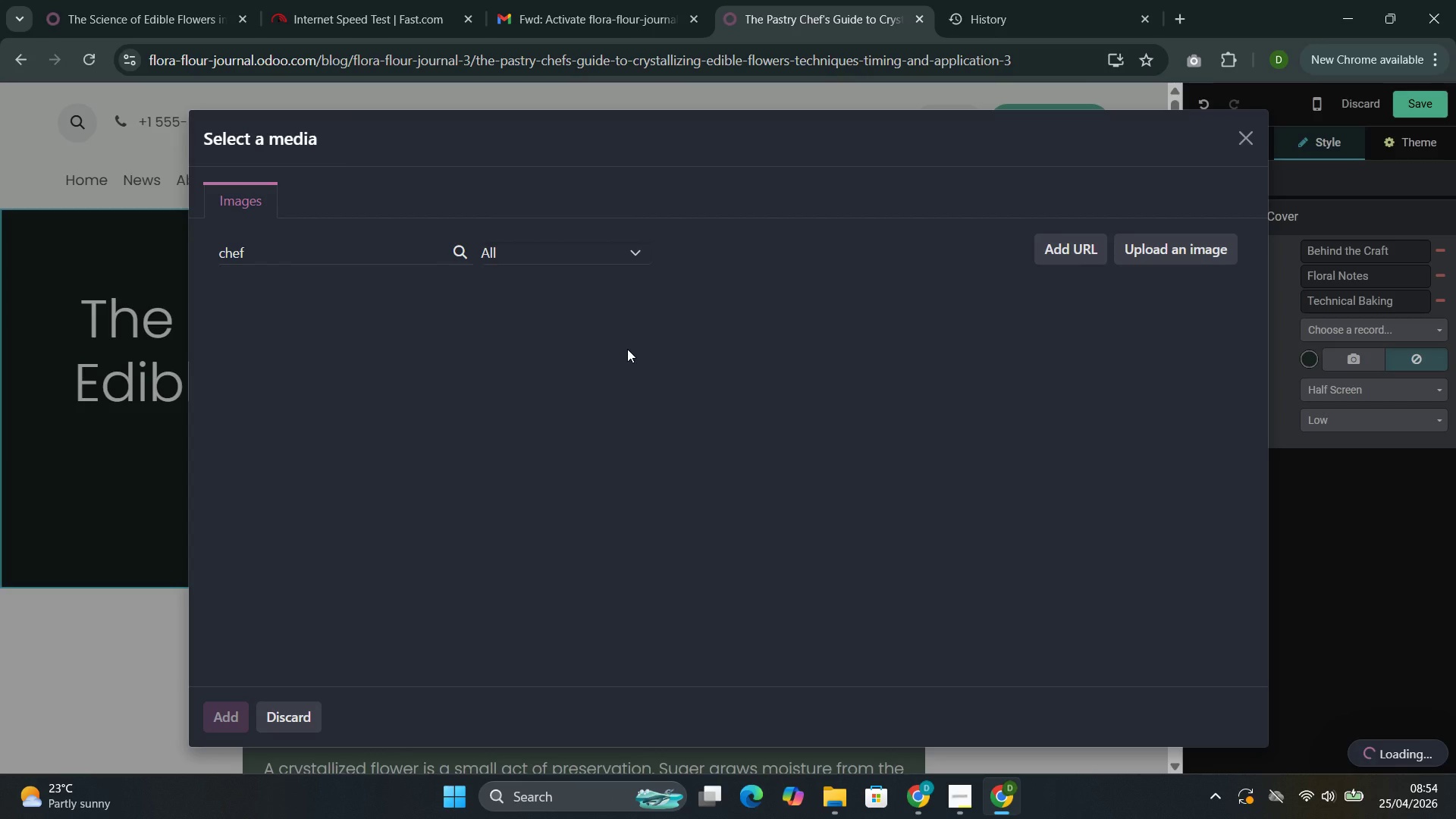 
key(Backspace)
 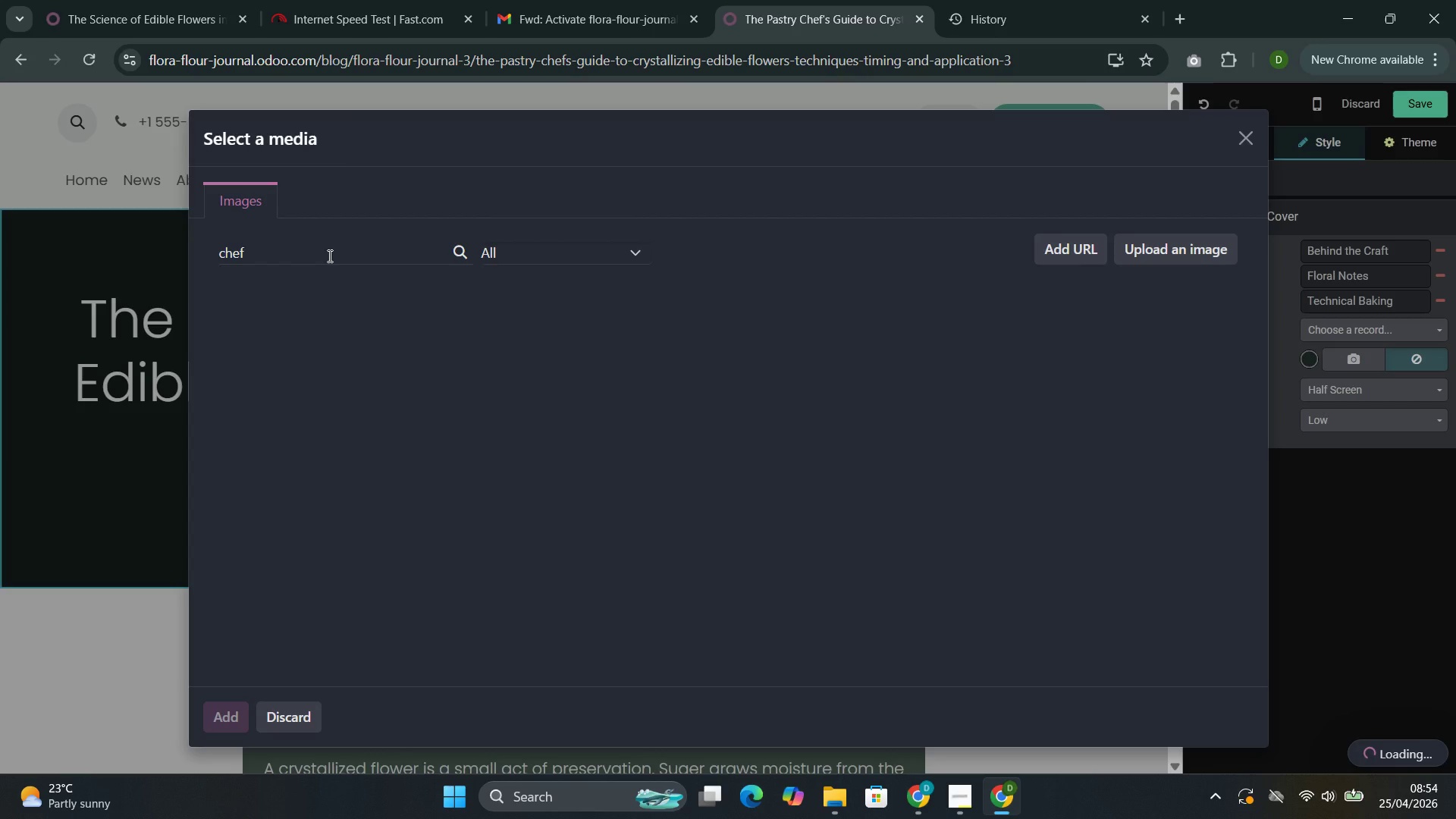 
left_click([330, 256])
 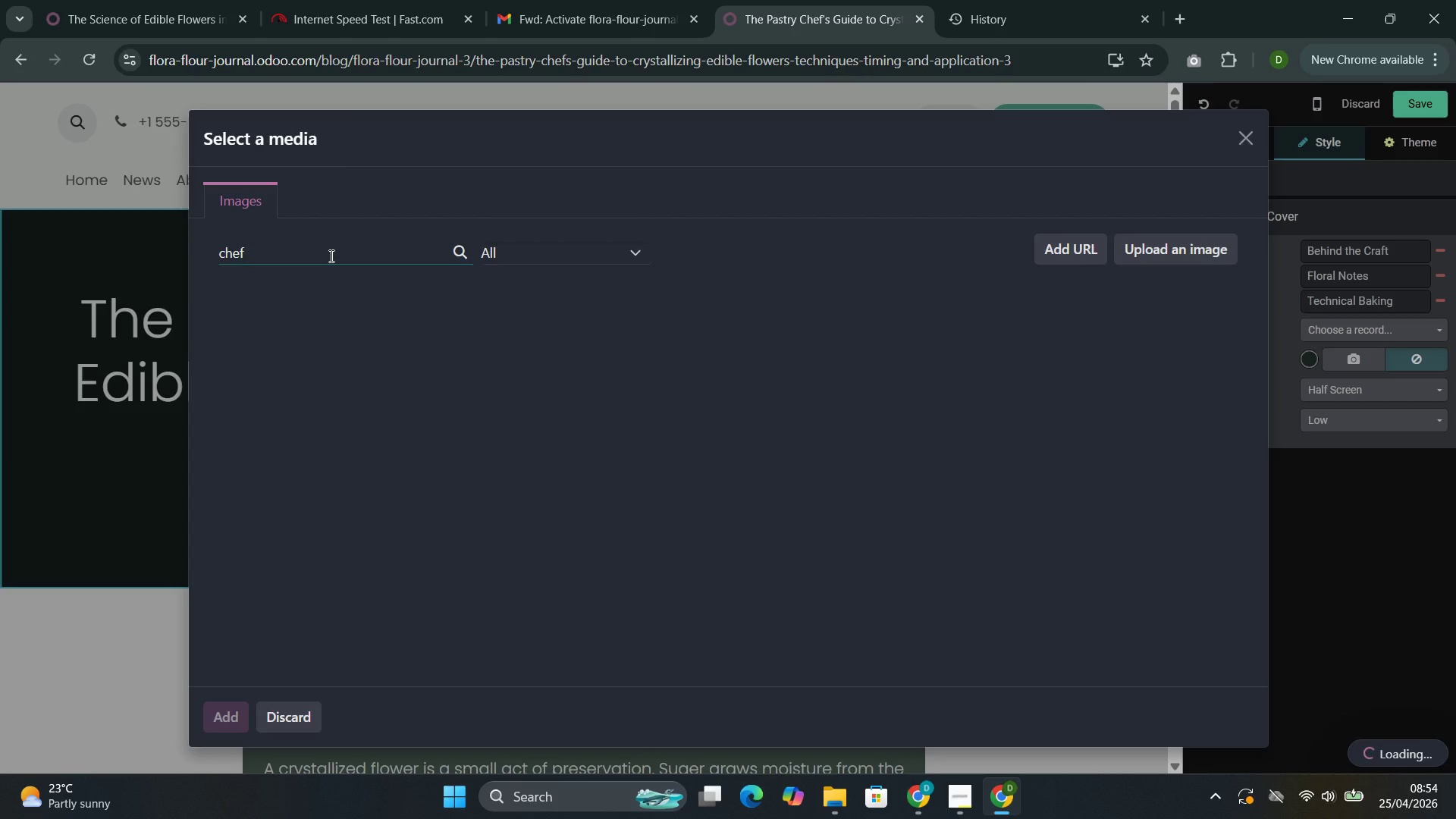 
key(Backspace)
key(Backspace)
key(Backspace)
key(Backspace)
key(Backspace)
type(chef )
 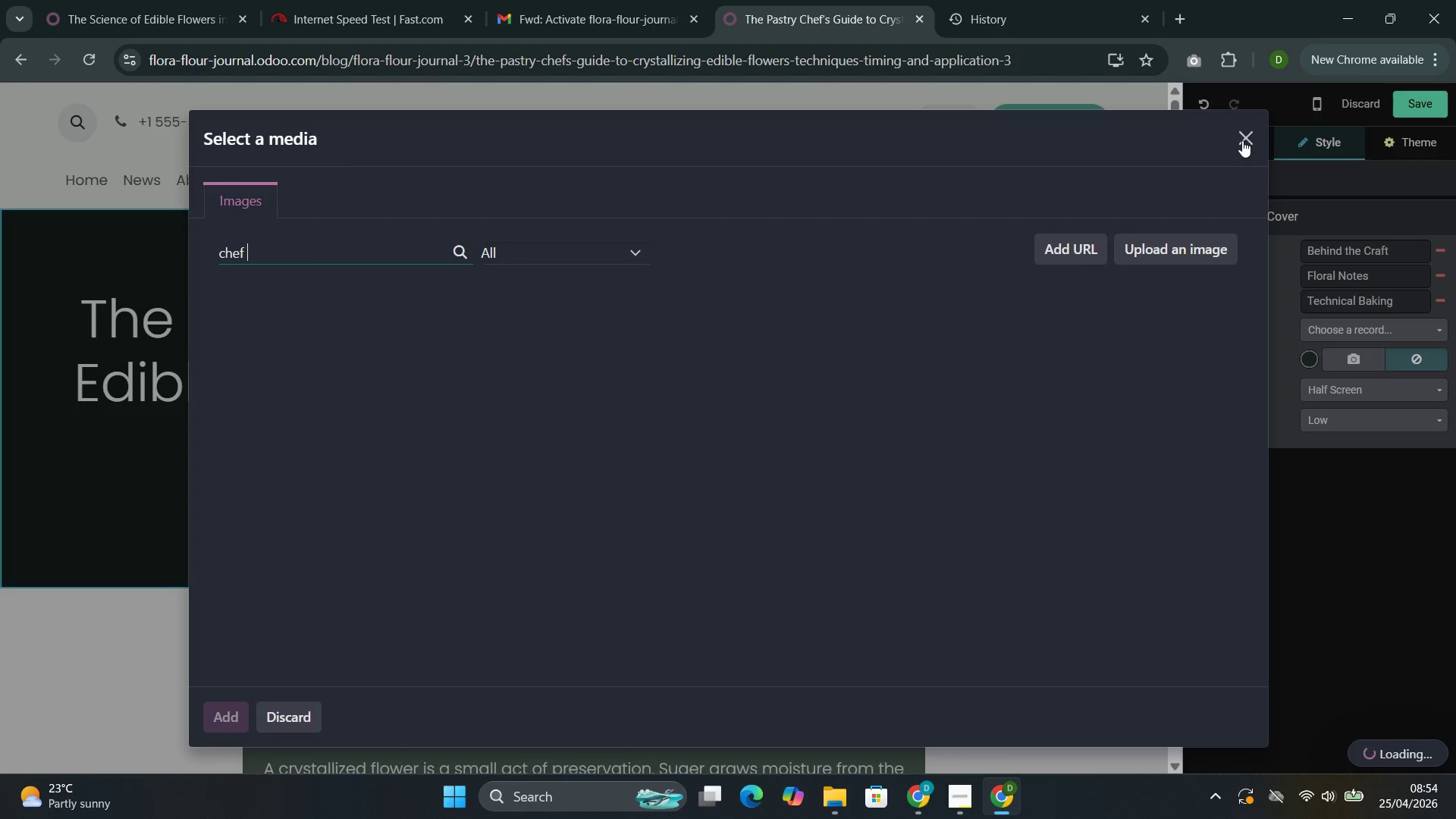 
left_click([1247, 146])
 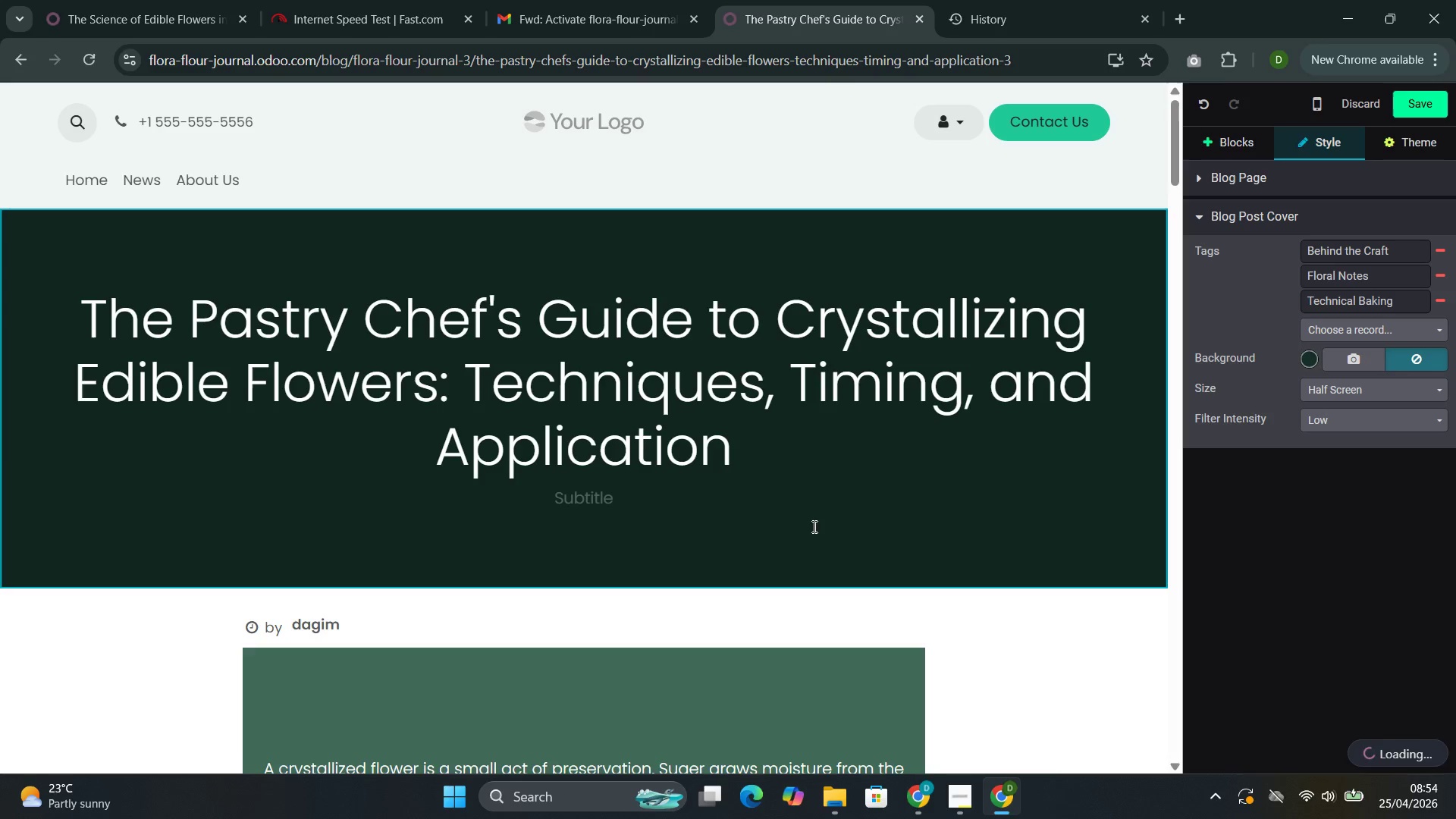 
left_click([828, 511])
 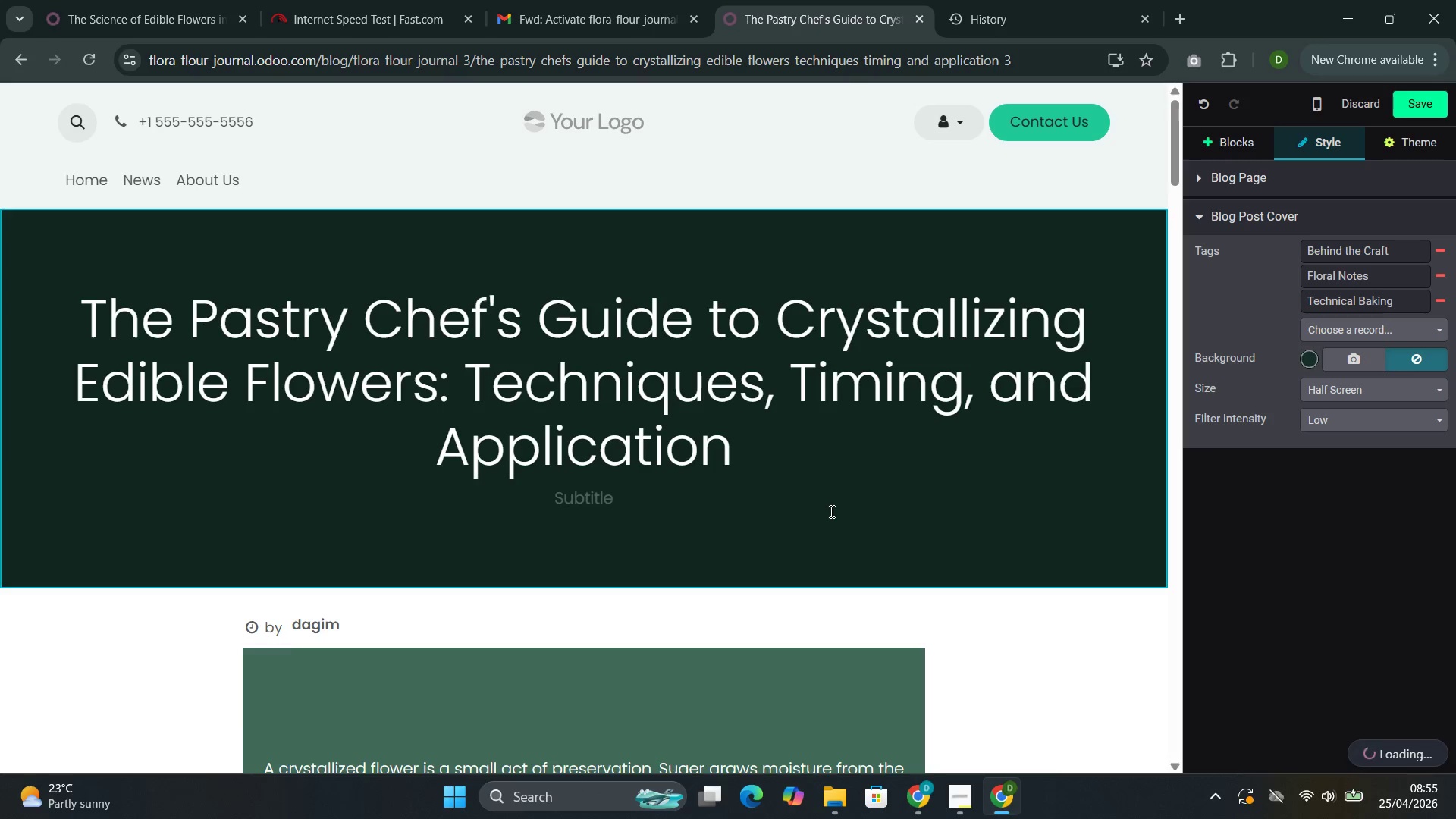 
wait(20.75)
 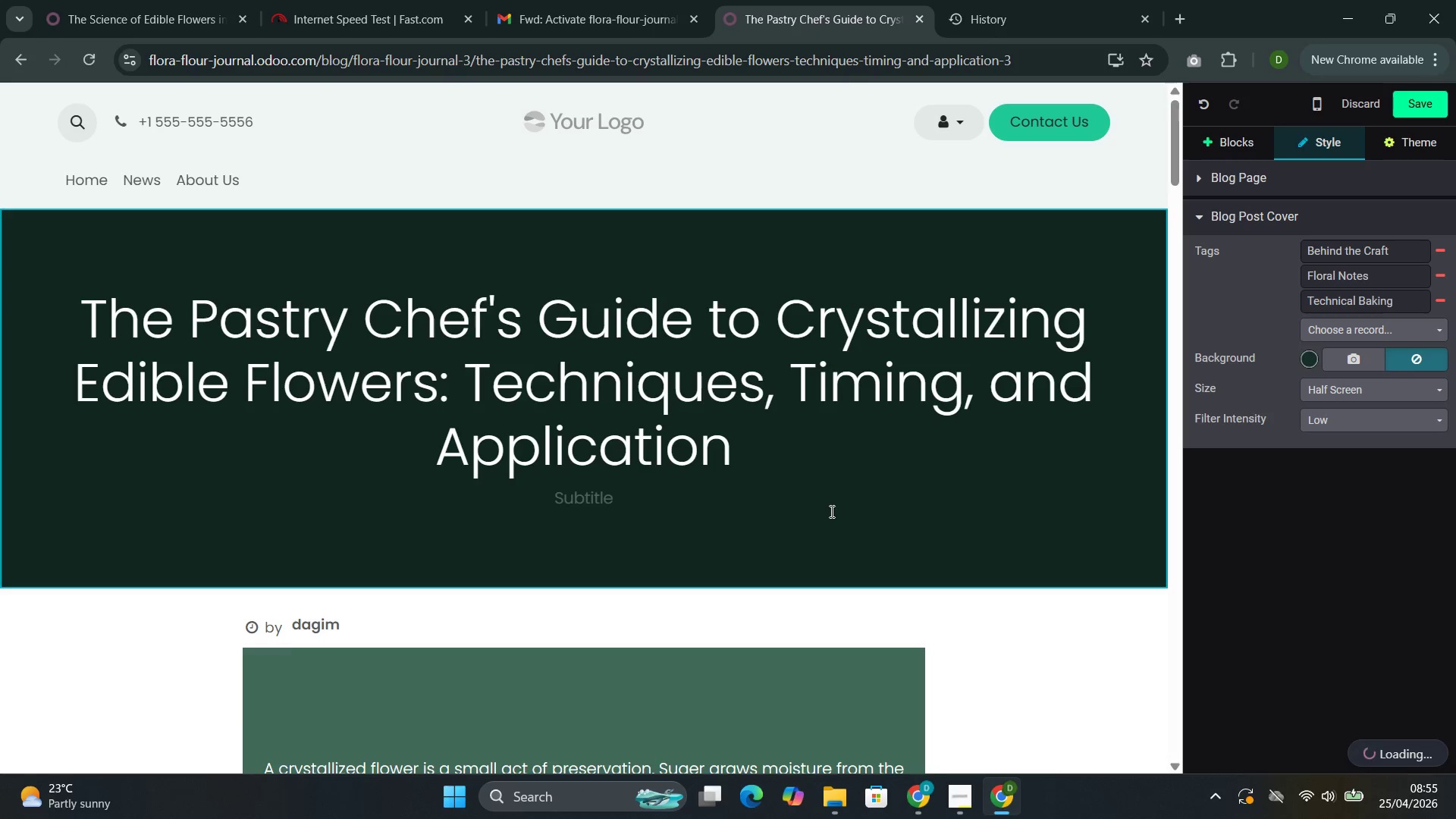 
left_click([1345, 350])
 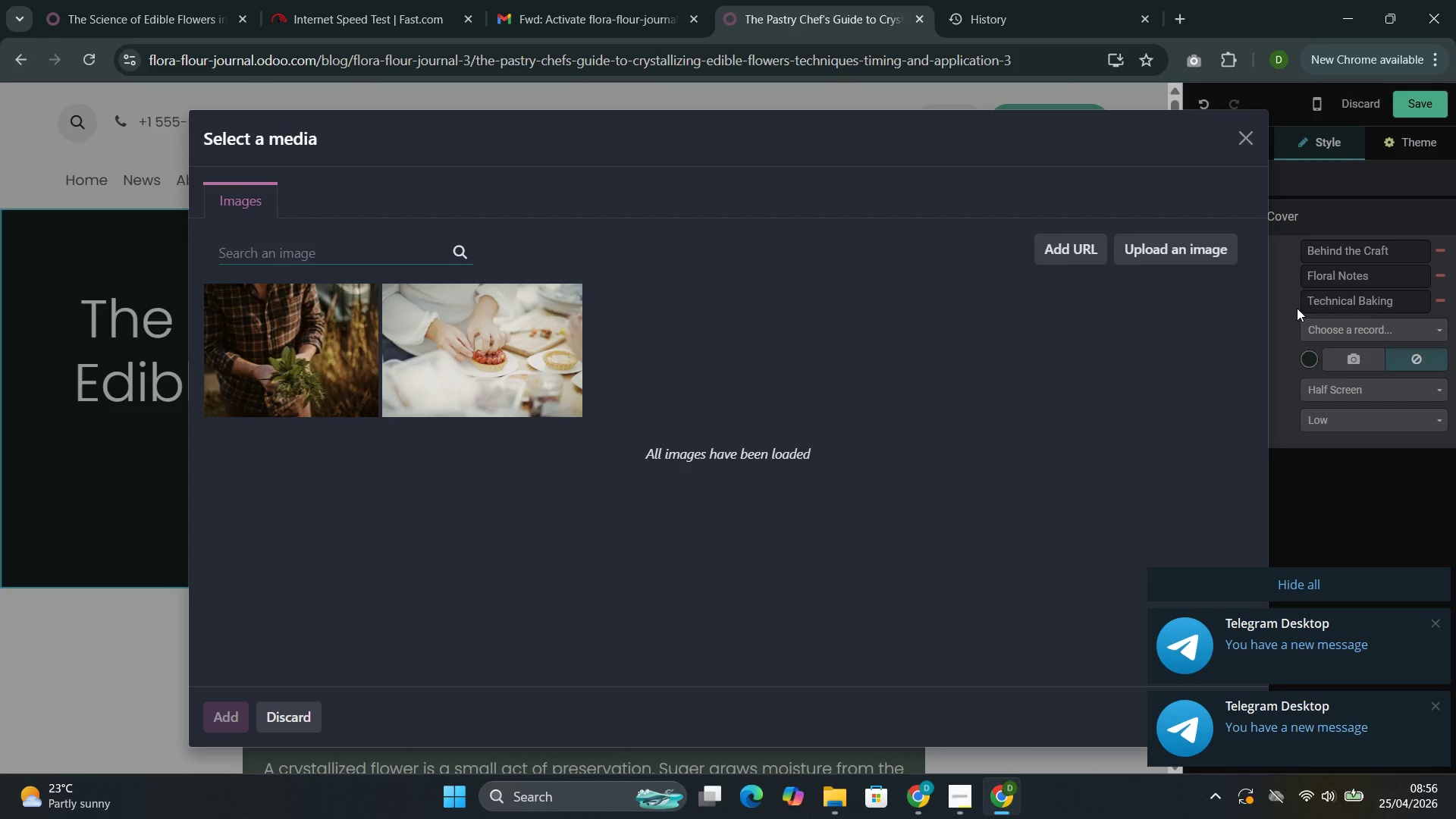 
wait(95.06)
 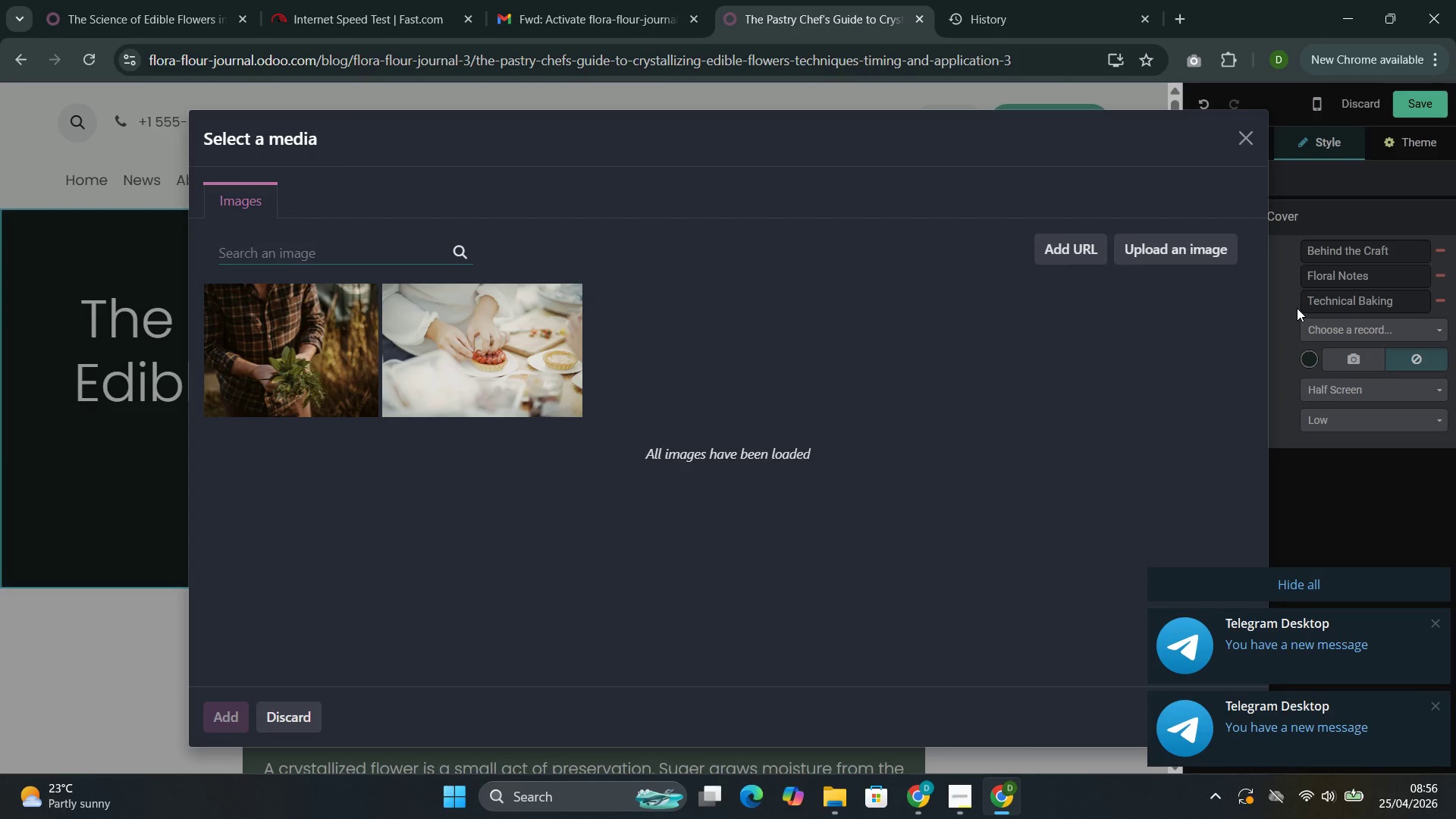 
left_click([300, 257])
 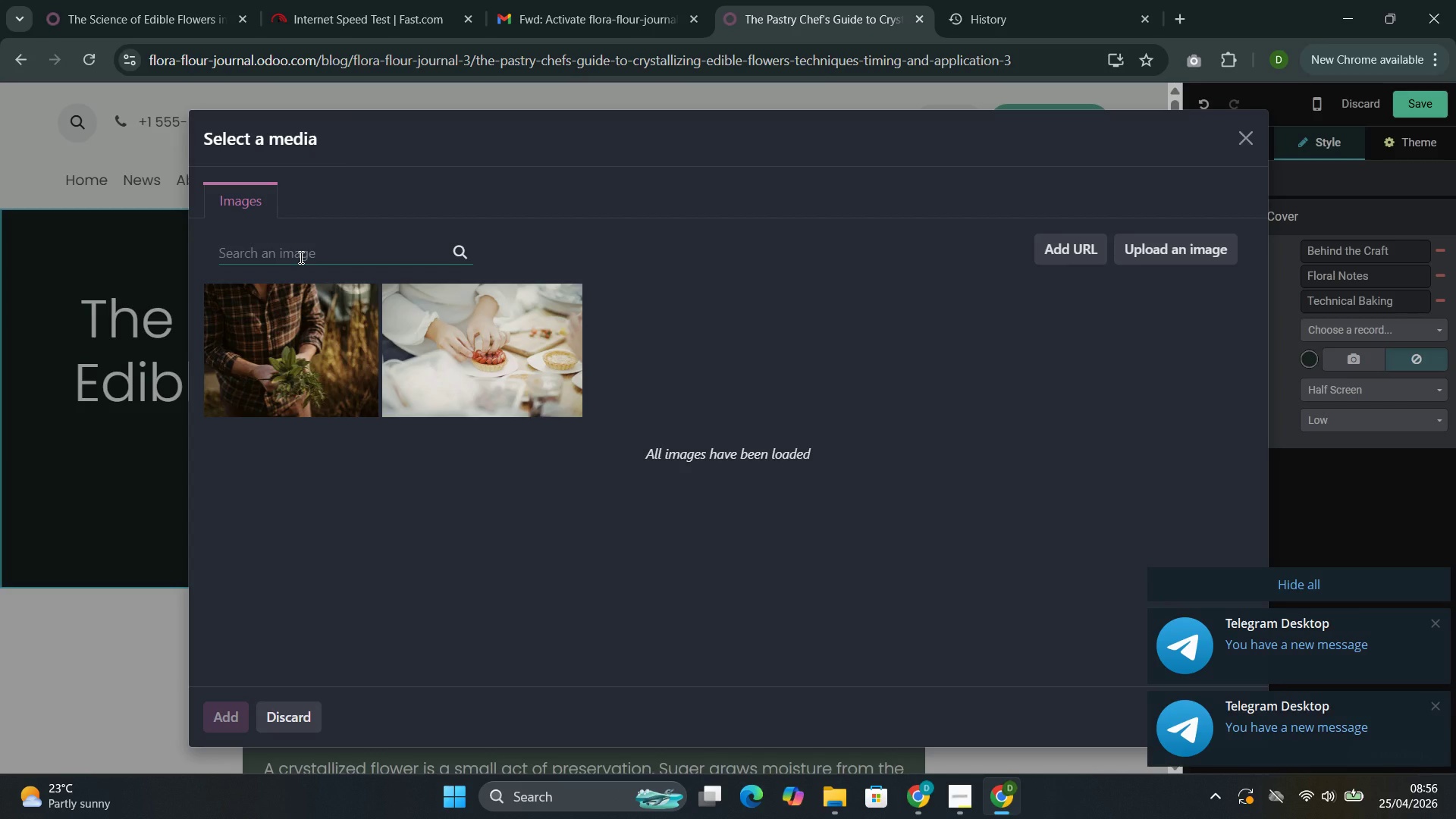 
type(ched )
key(Backspace)
key(Backspace)
type(f)
 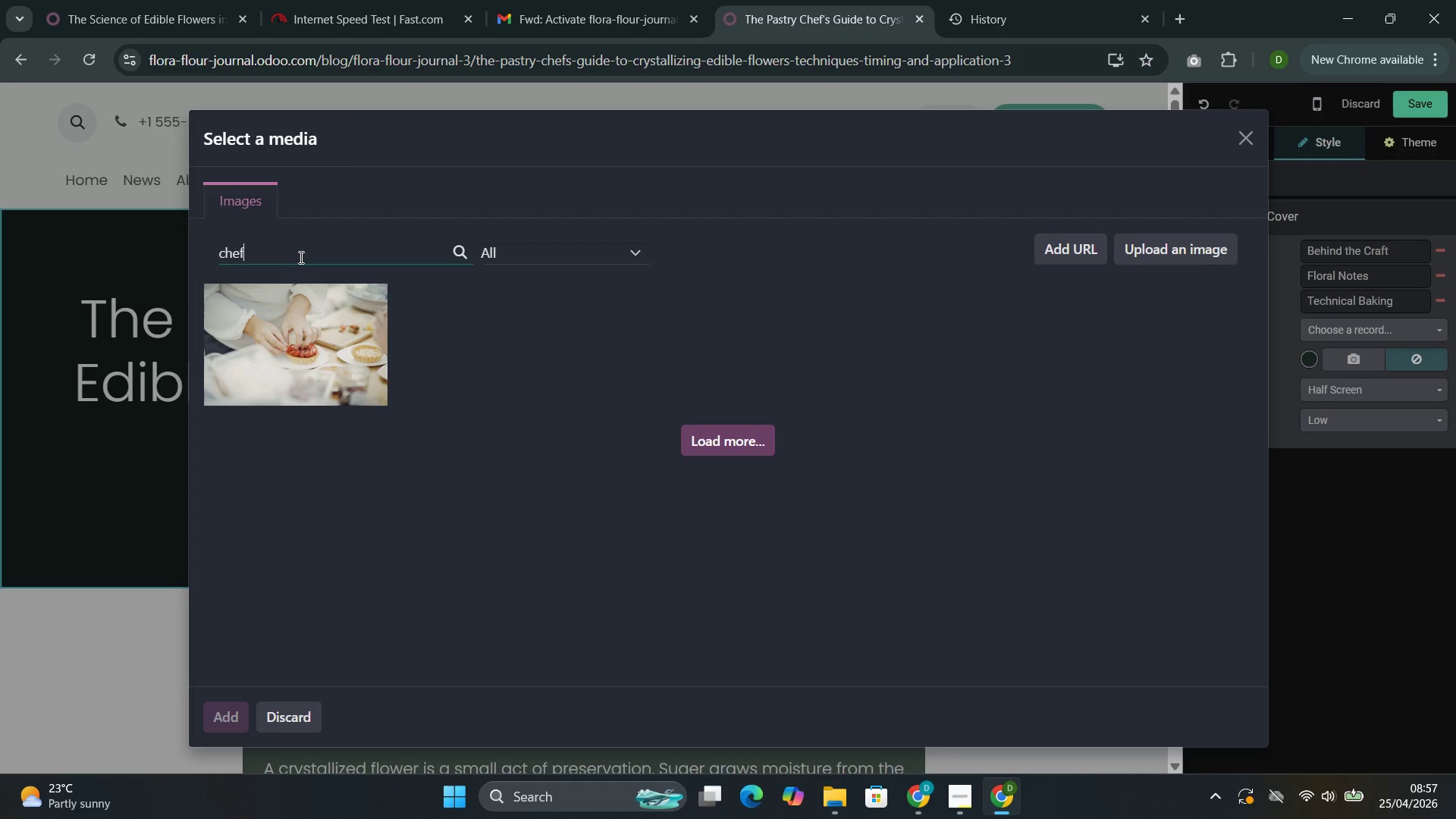 
wait(9.36)
 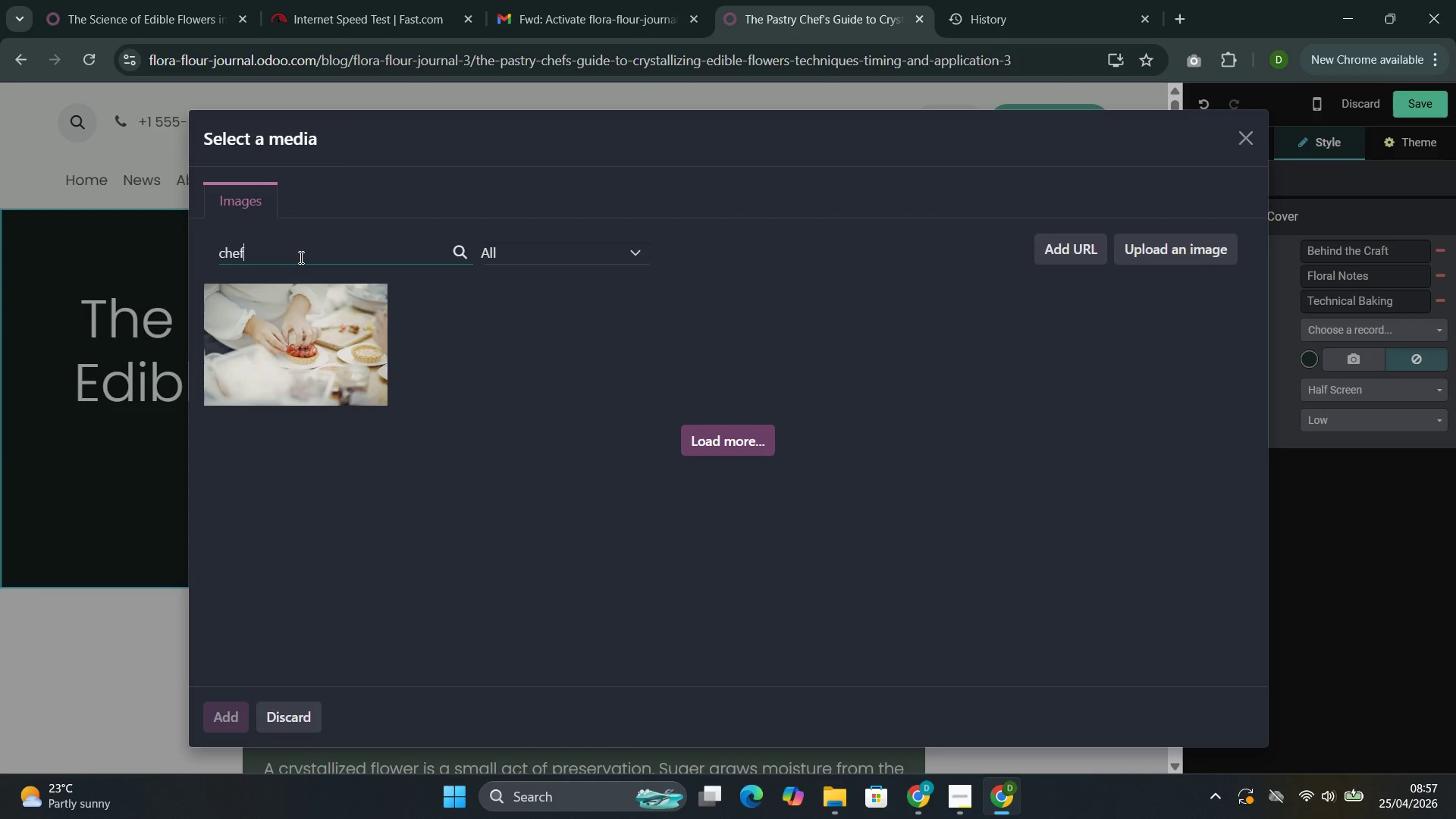 
key(Space)
 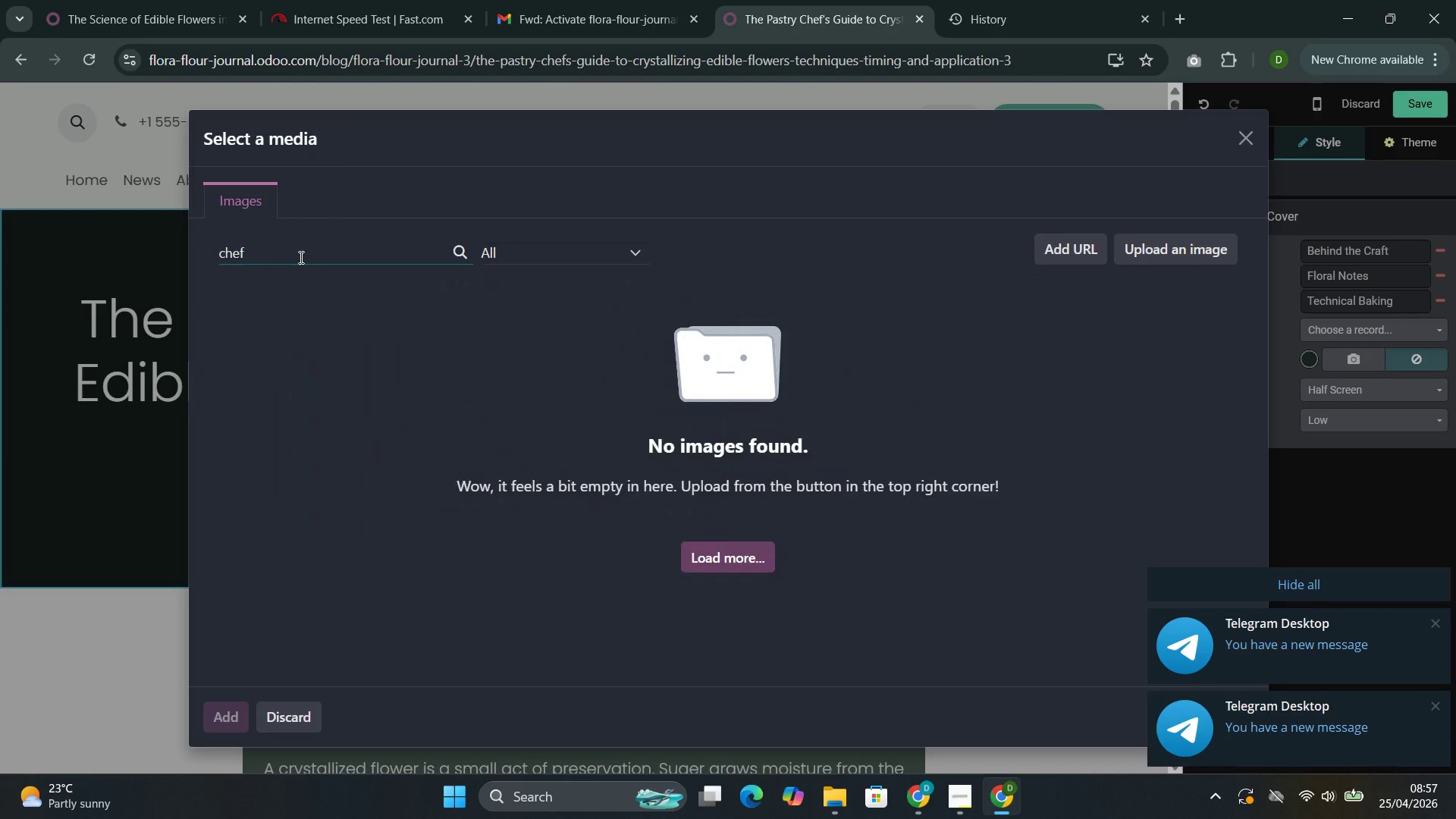 
wait(6.33)
 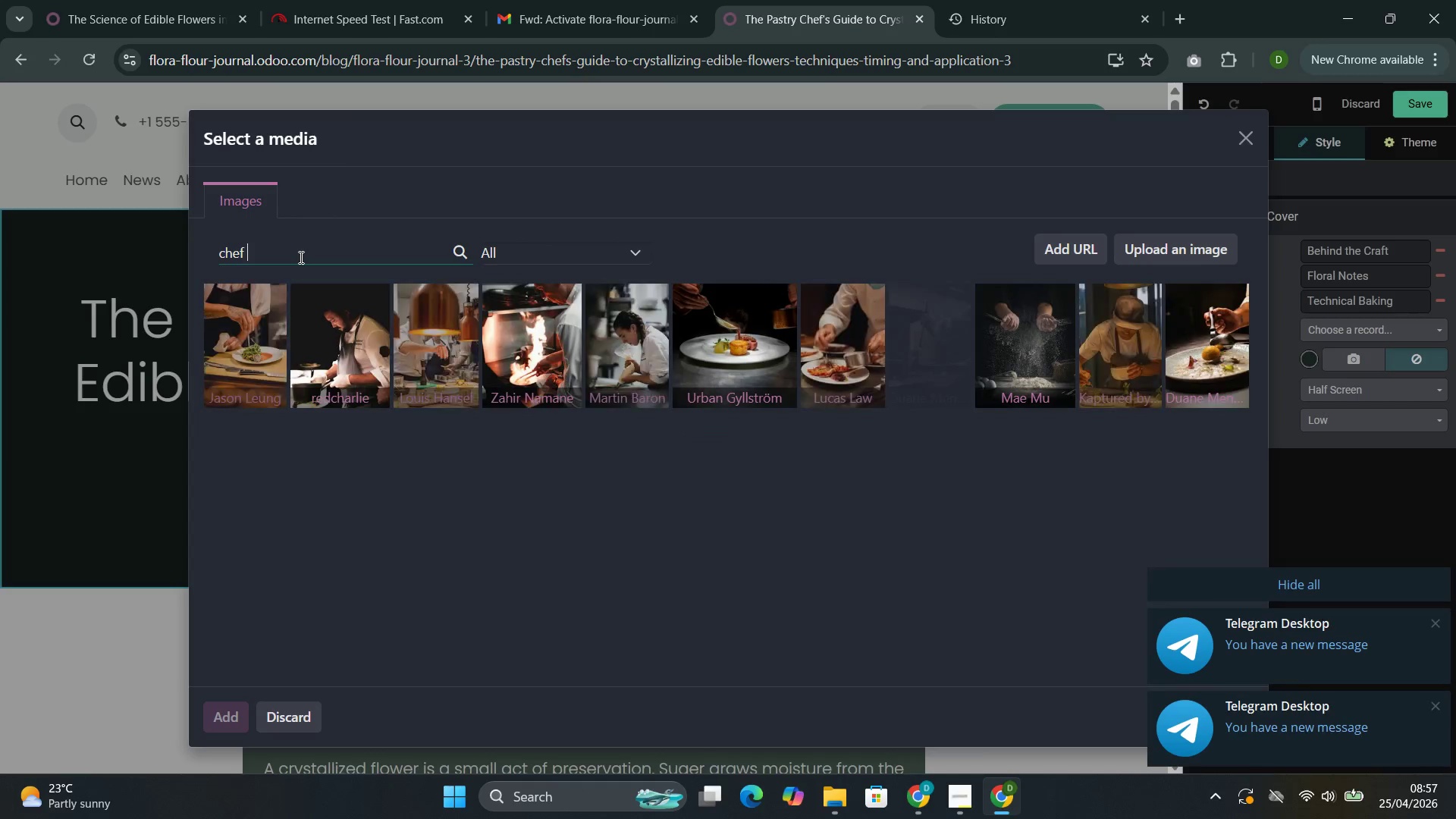 
key(Backspace)
 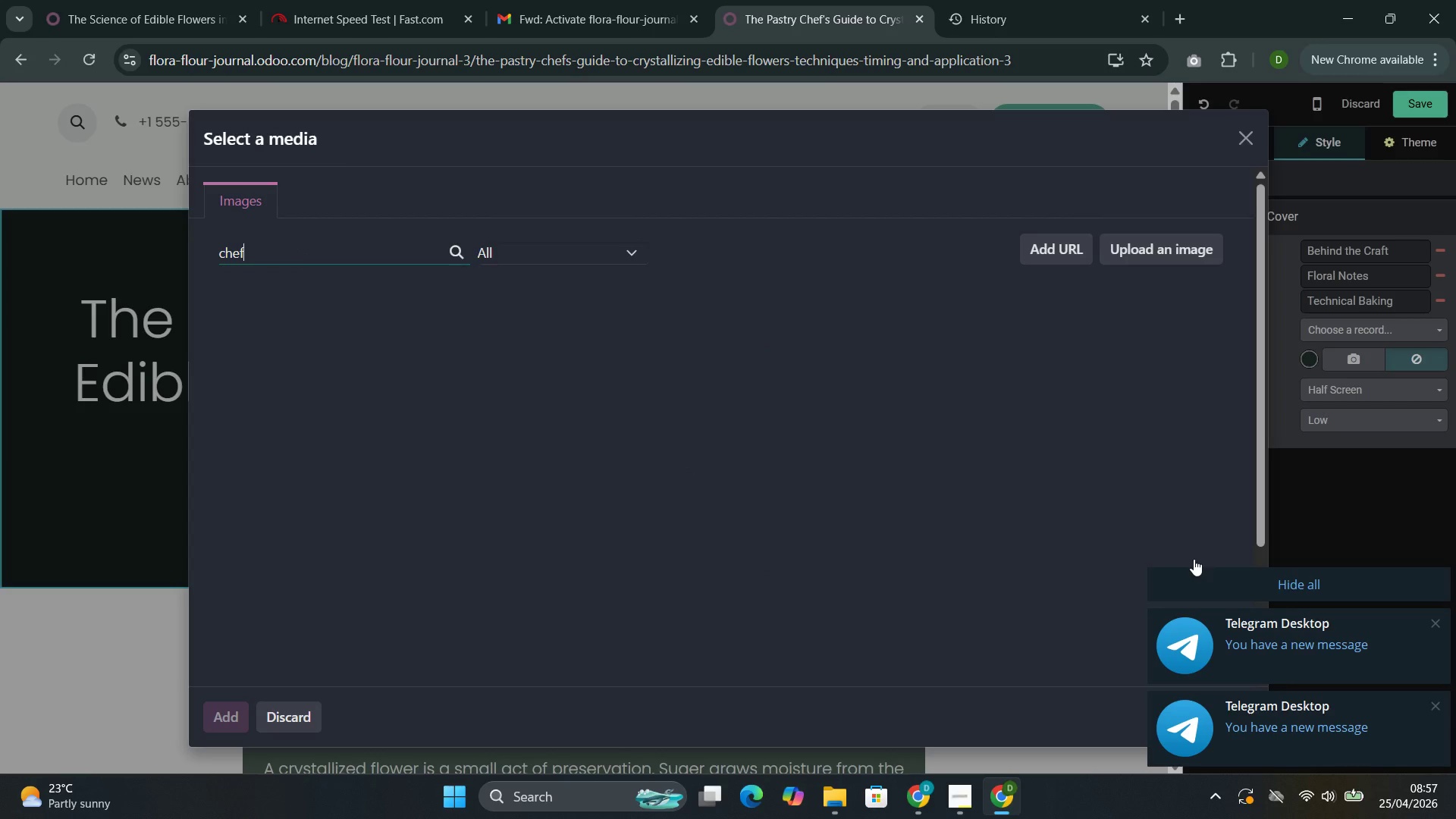 
left_click([1189, 582])
 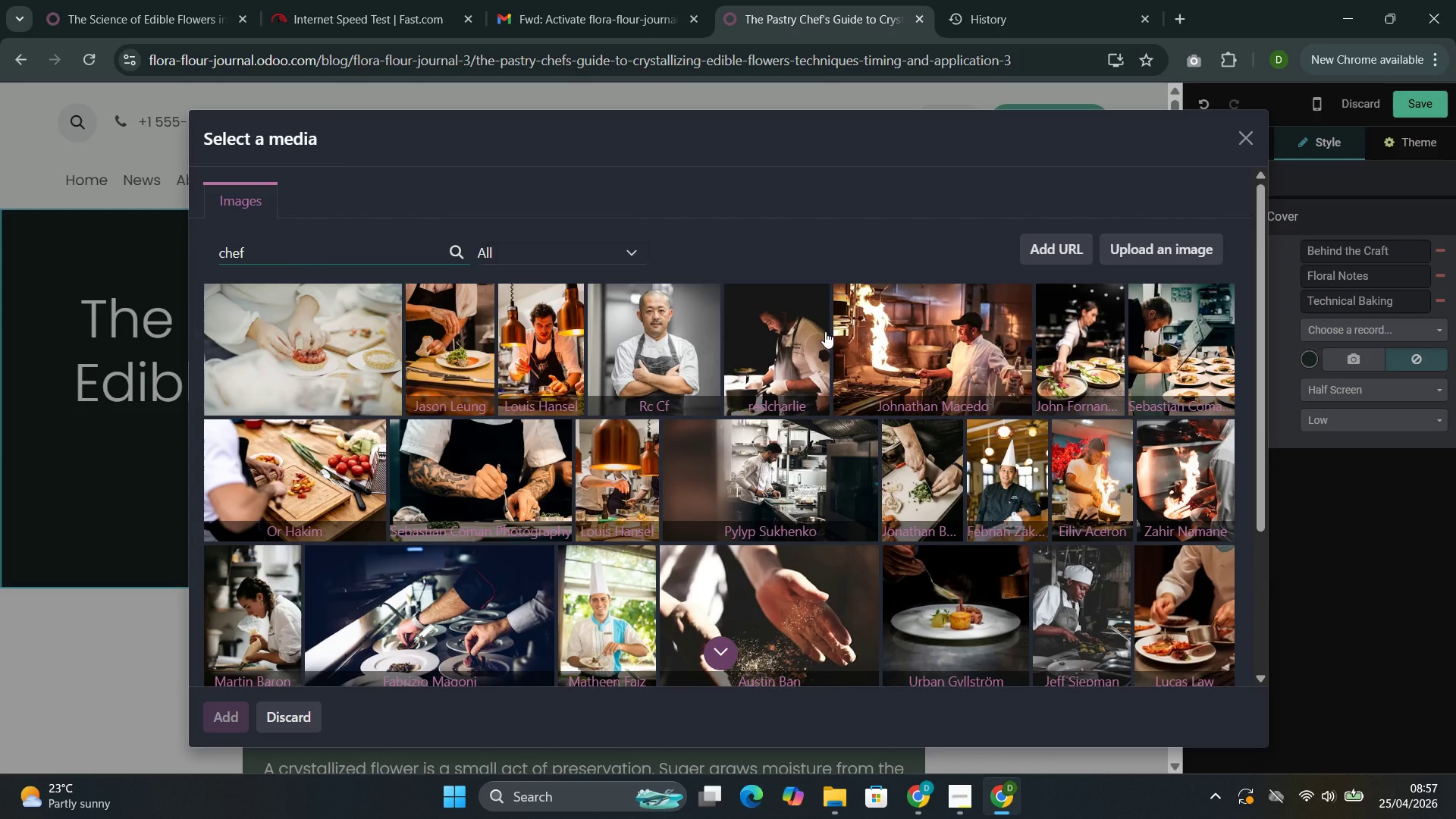 
left_click([905, 349])
 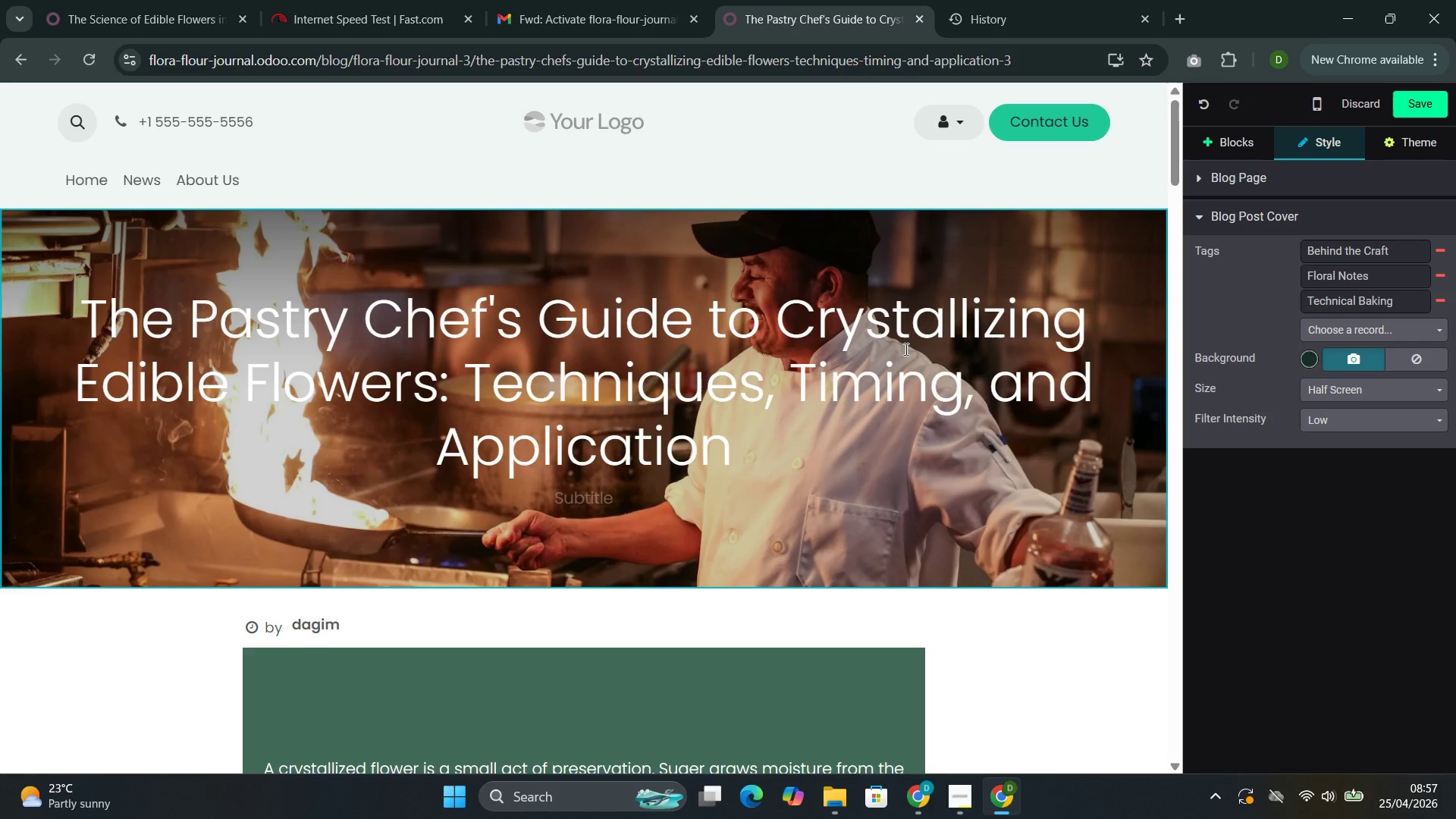 
wait(13.45)
 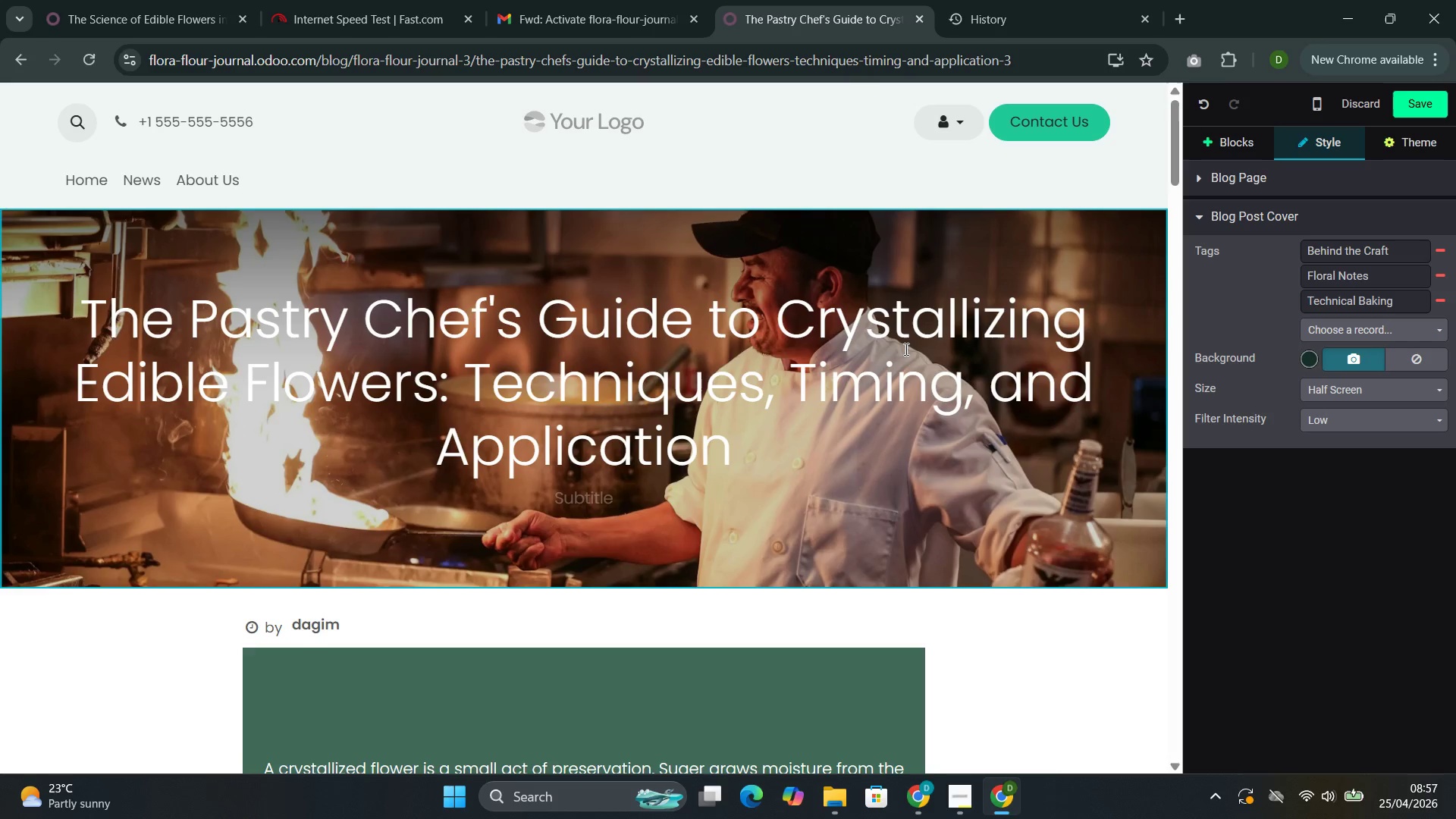 
left_click([475, 461])
 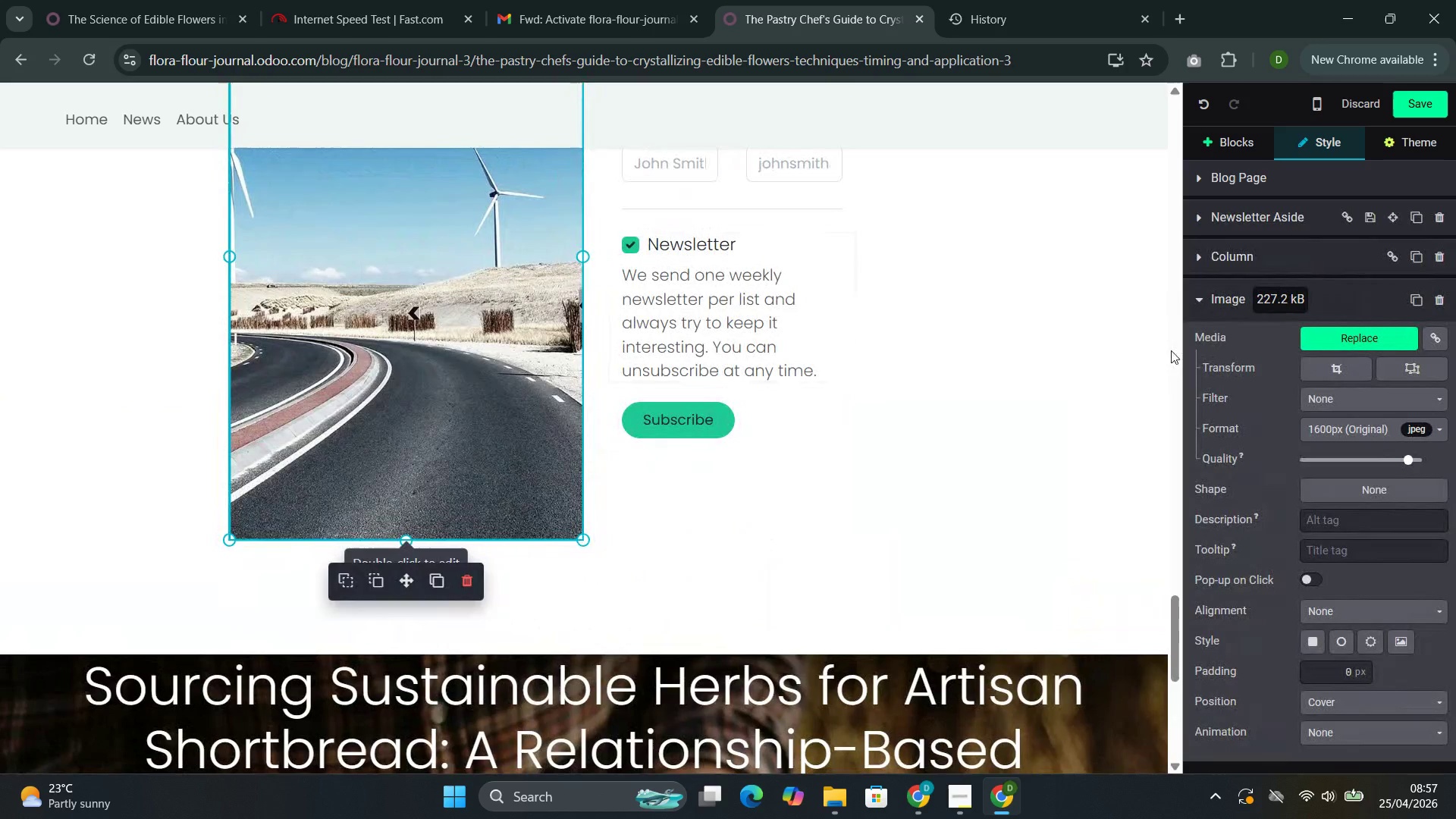 
left_click([1335, 341])
 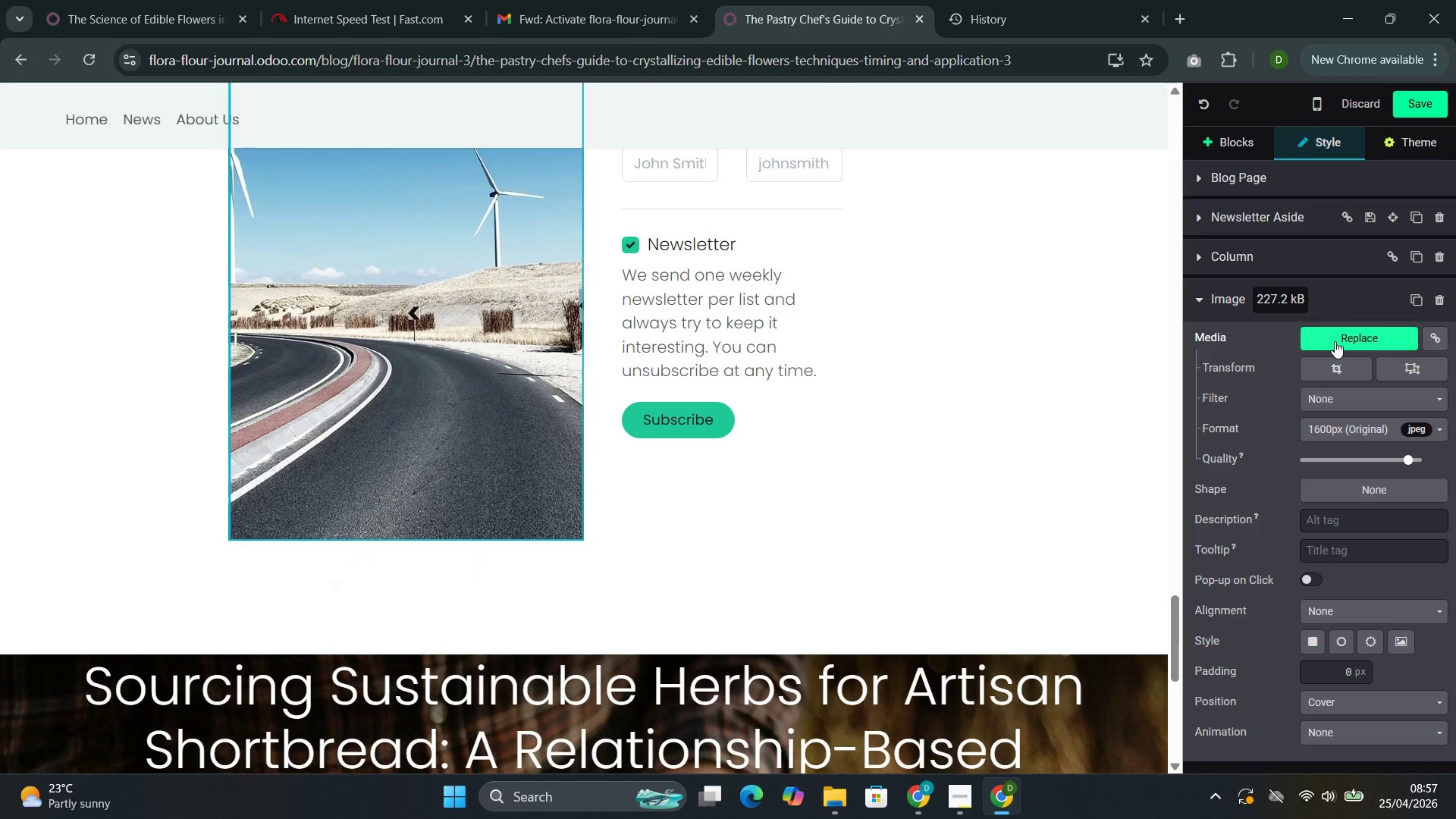 
mouse_move([1301, 338])
 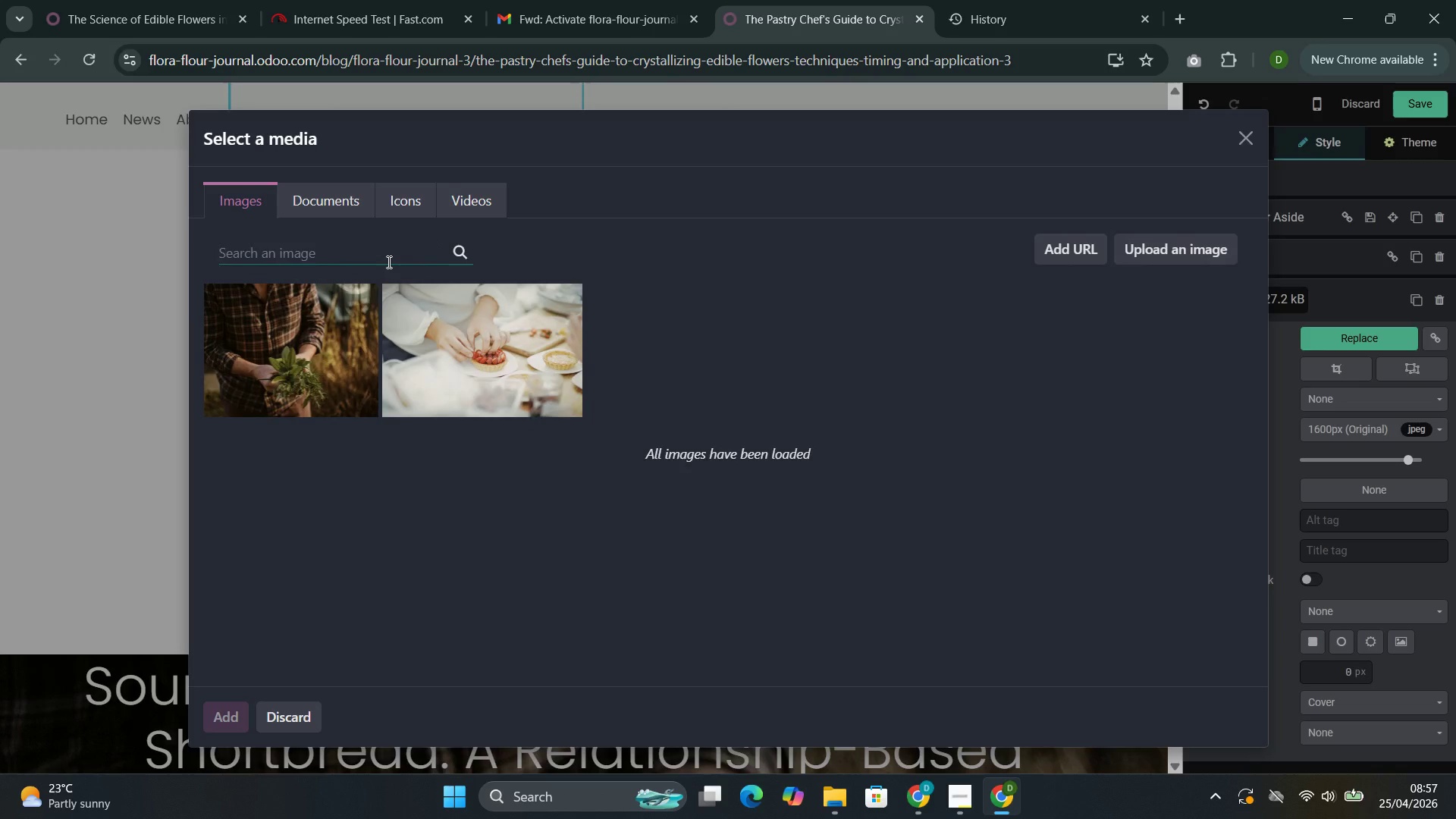 
left_click([388, 262])
 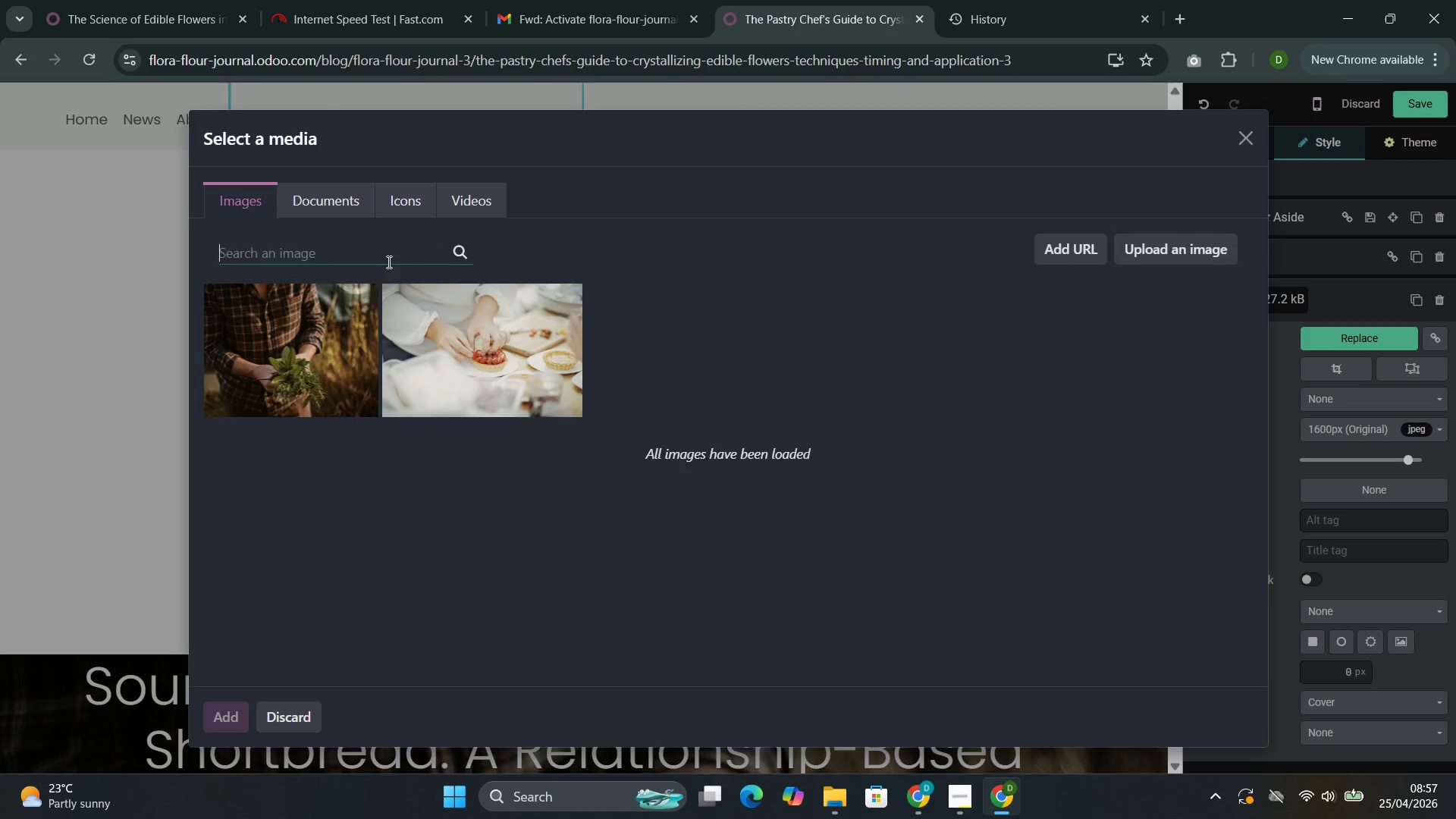 
type(chef)
 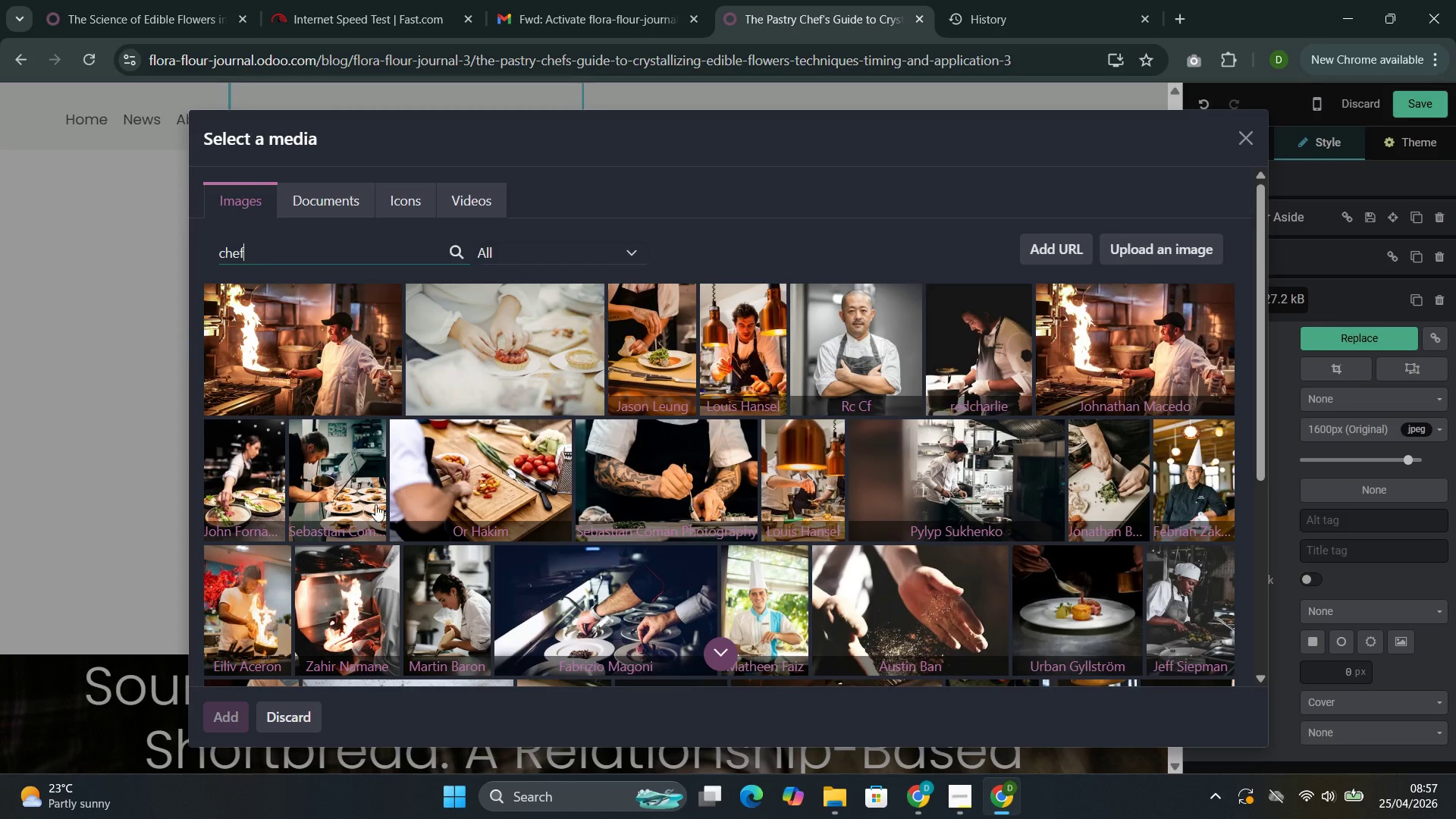 
wait(10.72)
 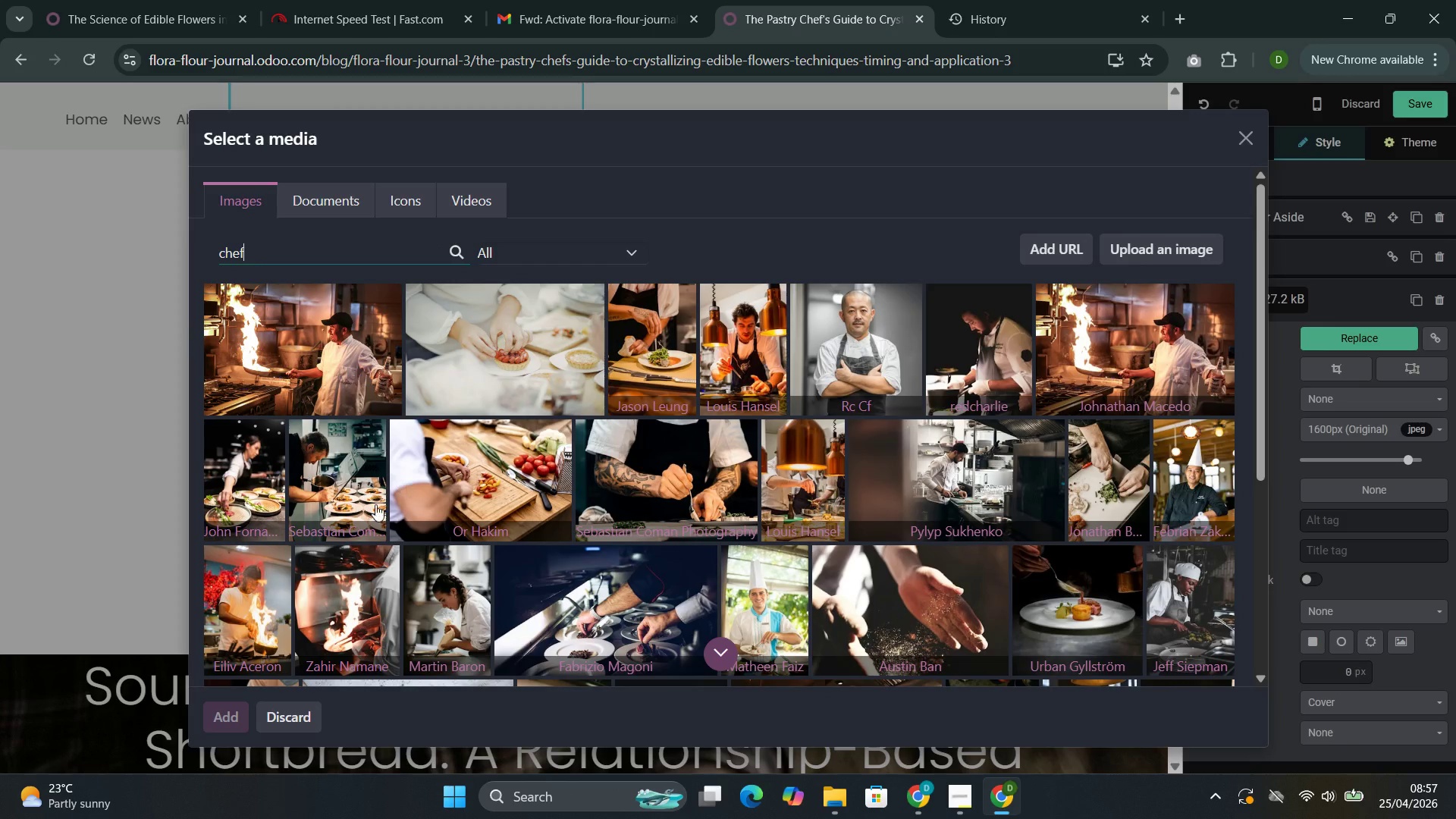 
left_click([570, 500])
 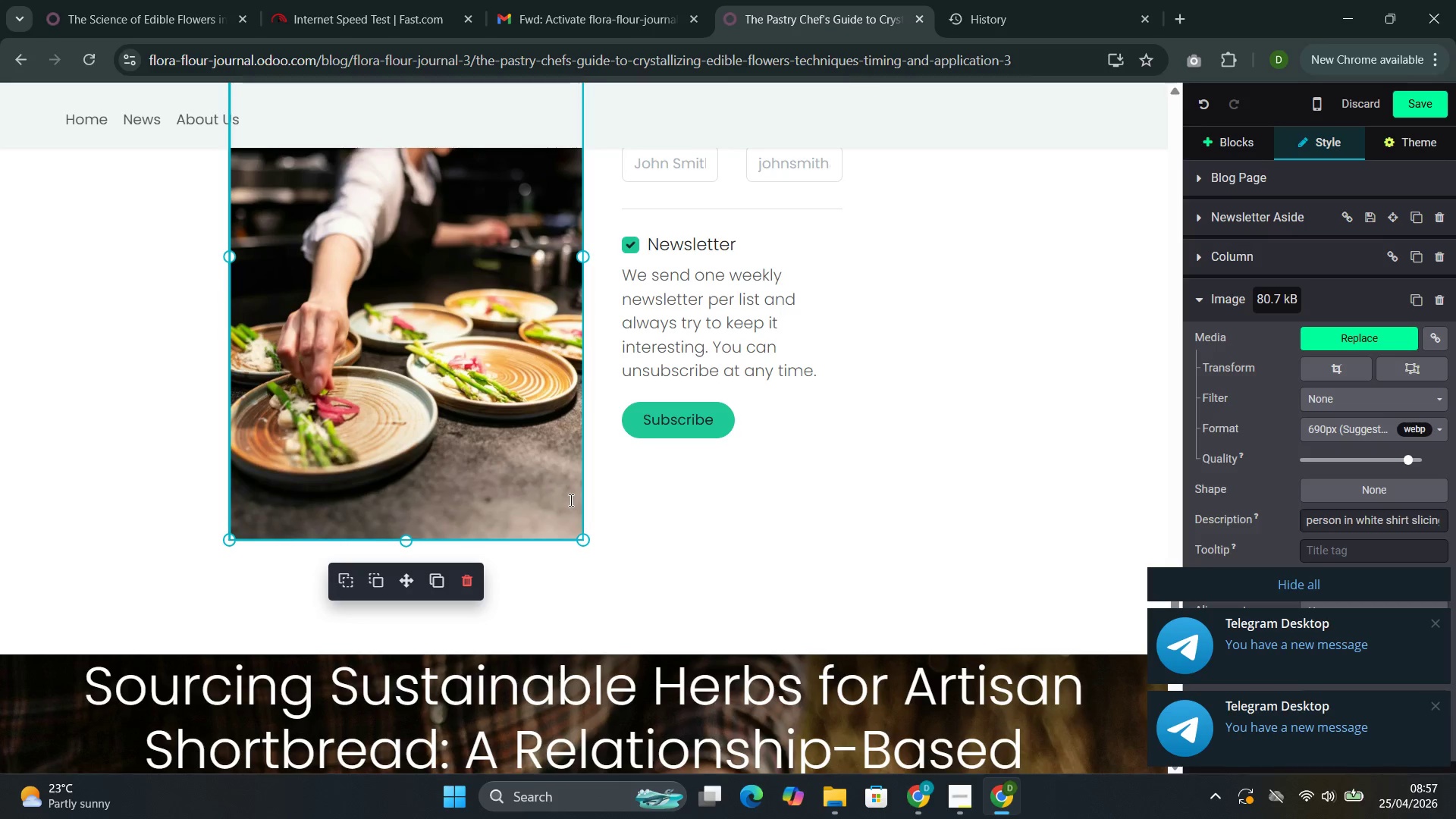 
wait(11.19)
 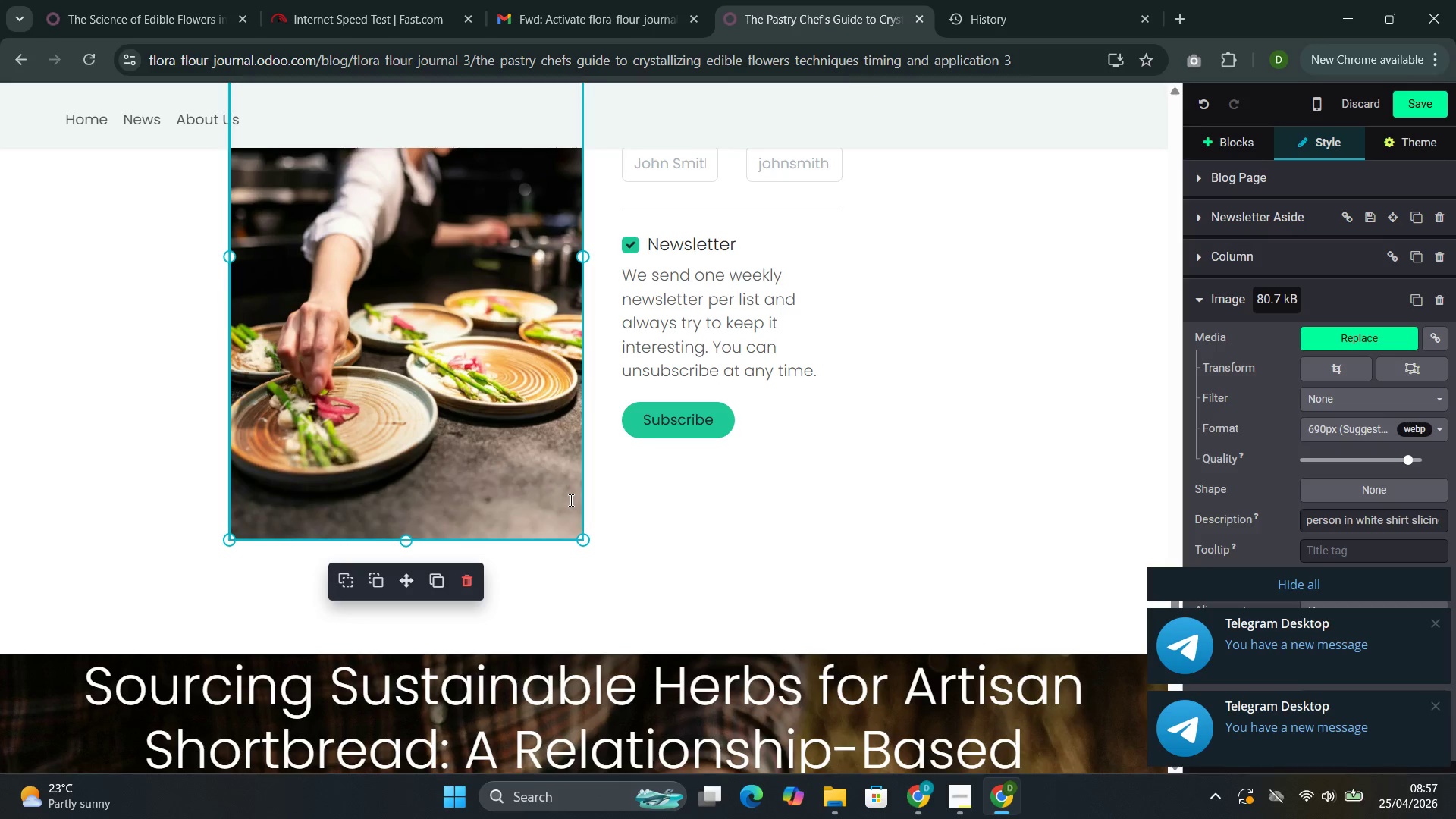 
left_click([1405, 110])
 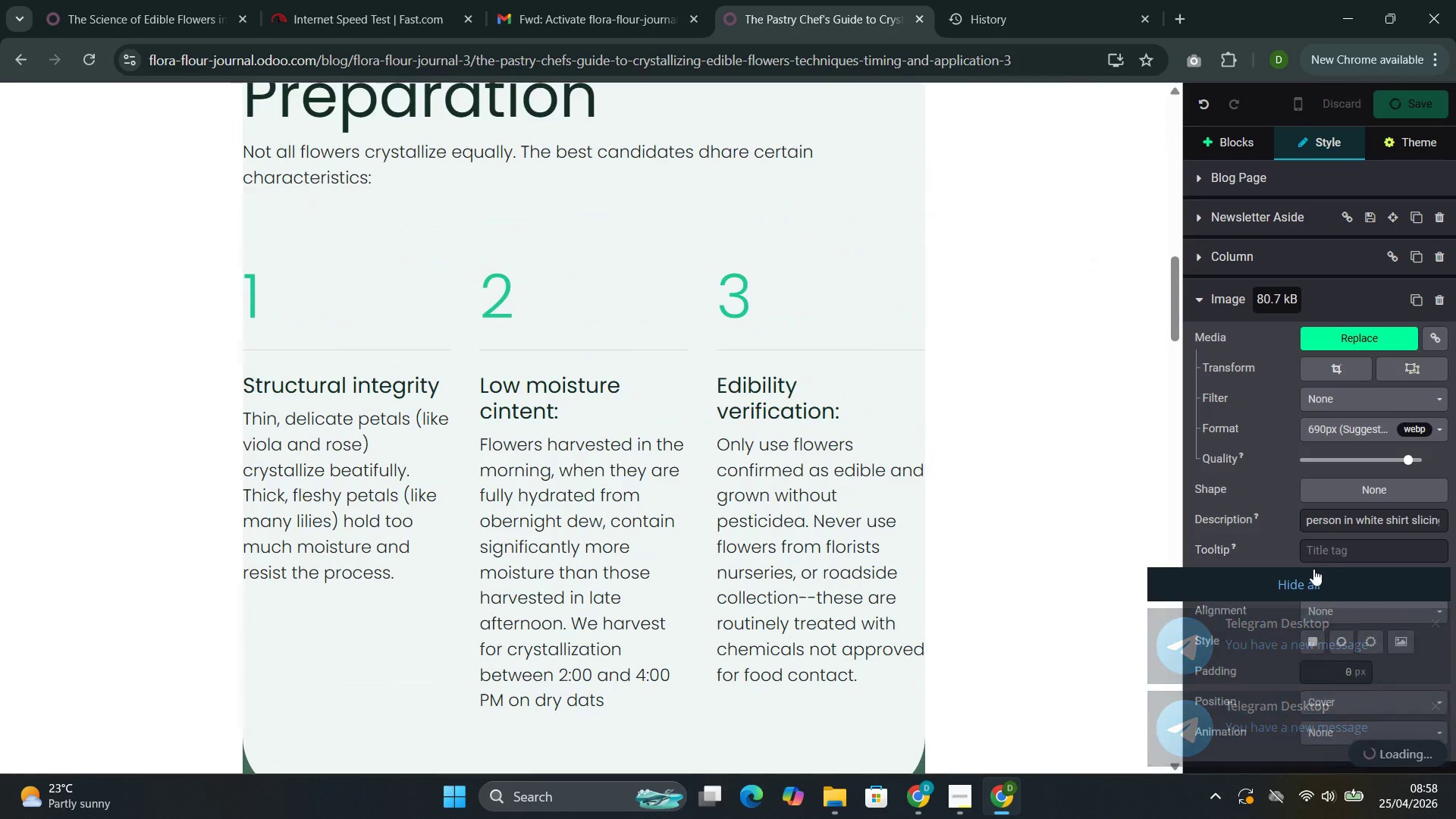 
left_click([1301, 580])
 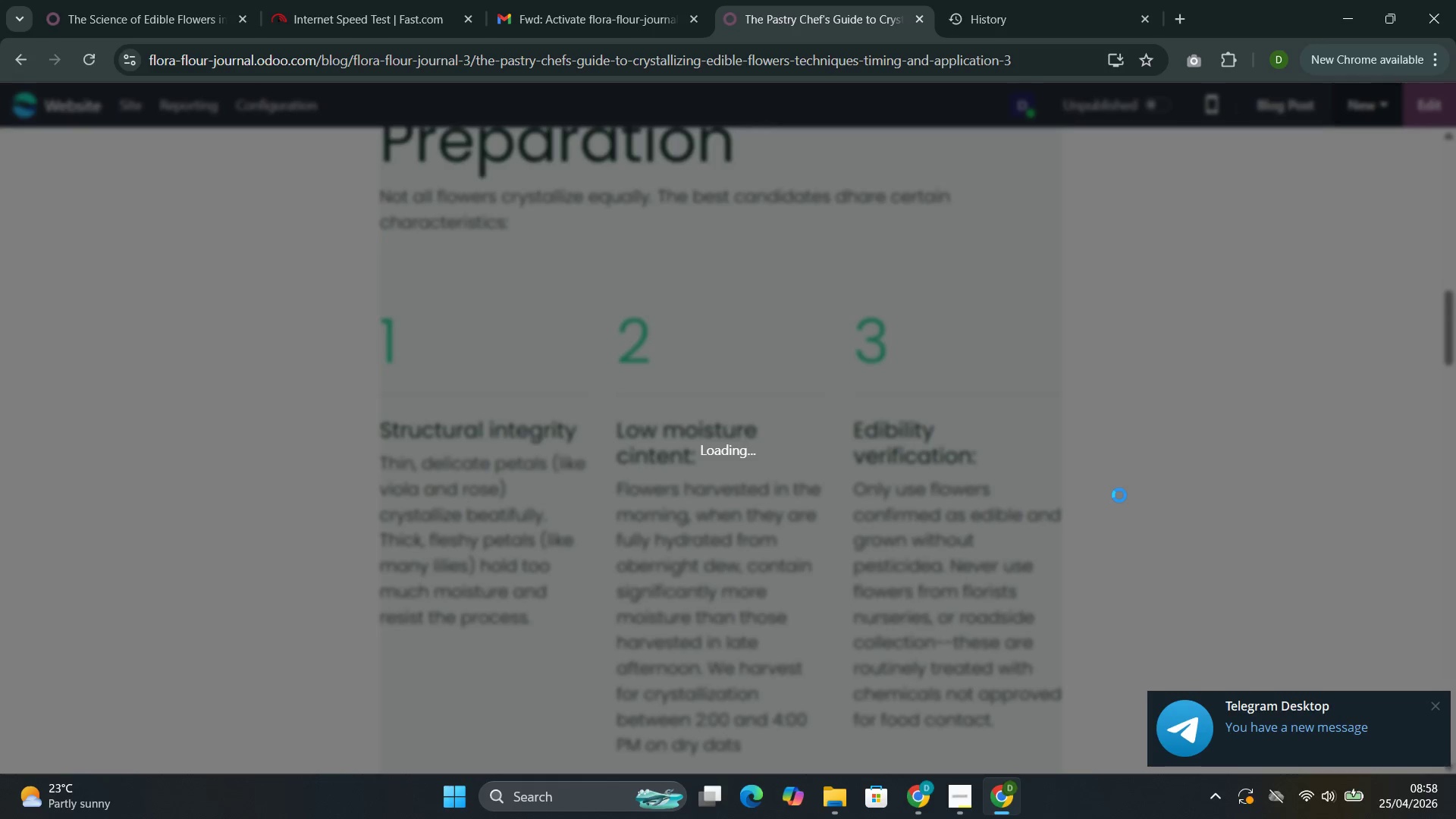 
wait(8.06)
 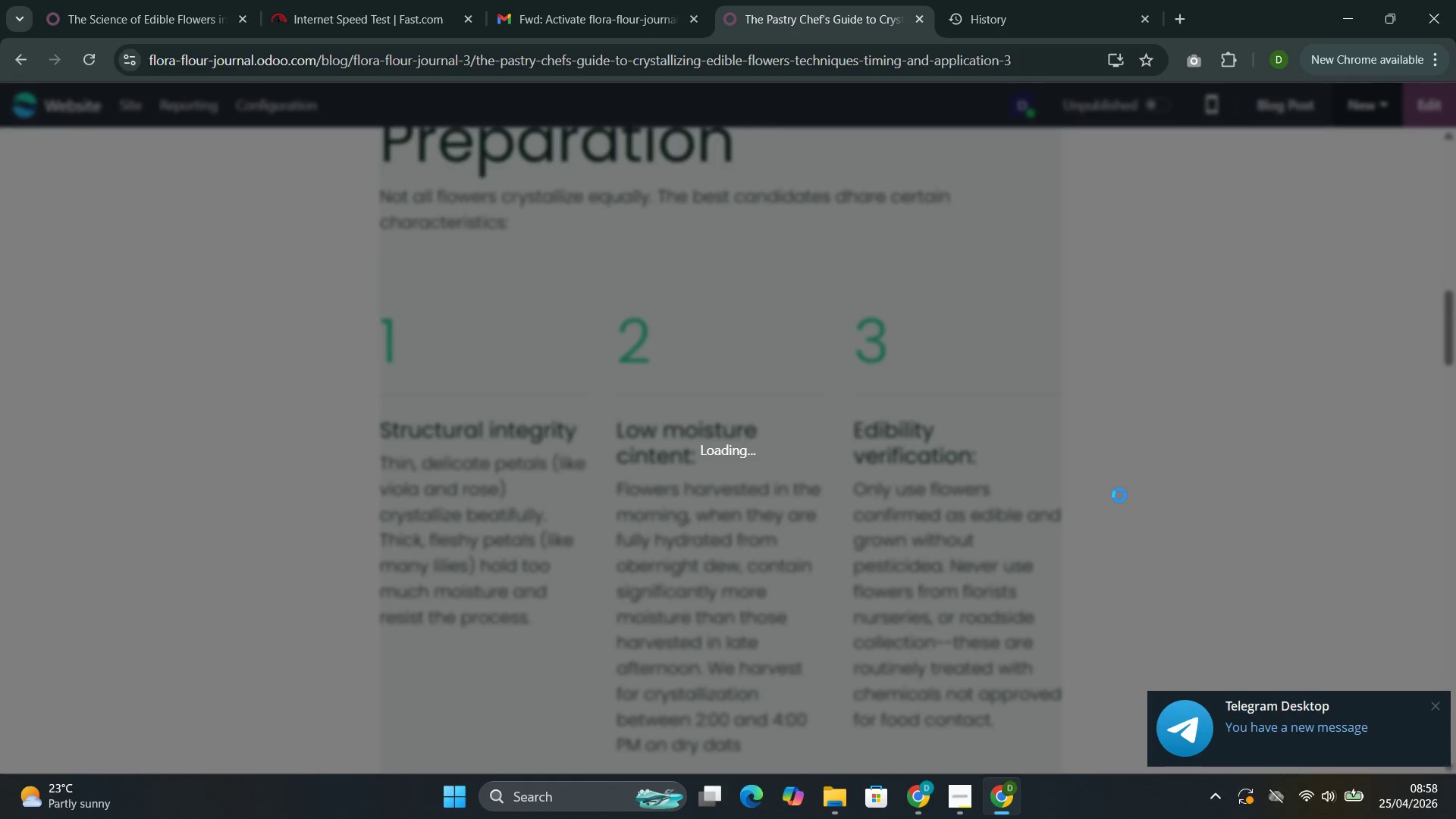 
left_click([1307, 117])
 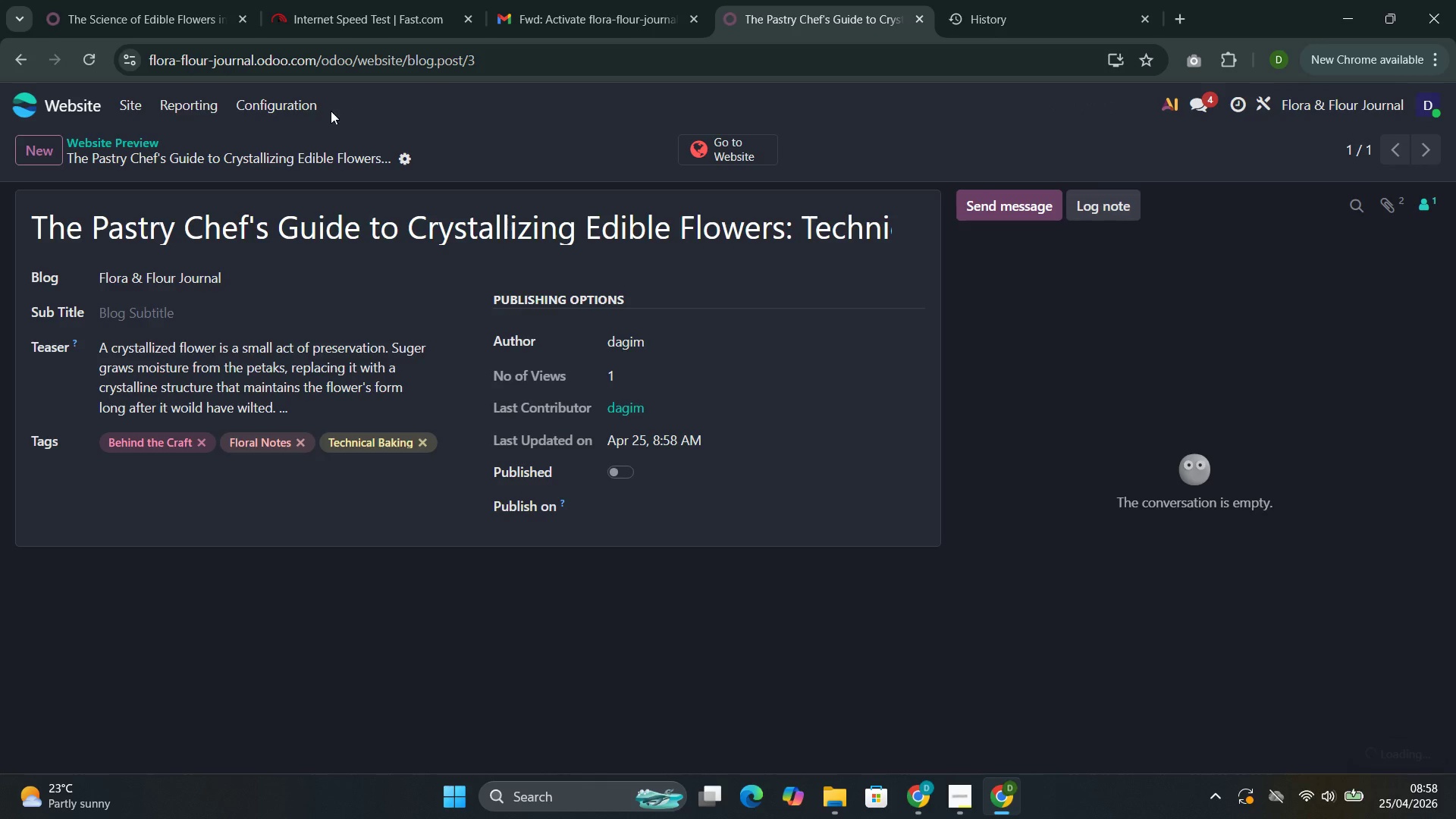 
left_click_drag(start_coordinate=[11, 67], to_coordinate=[362, 252])
 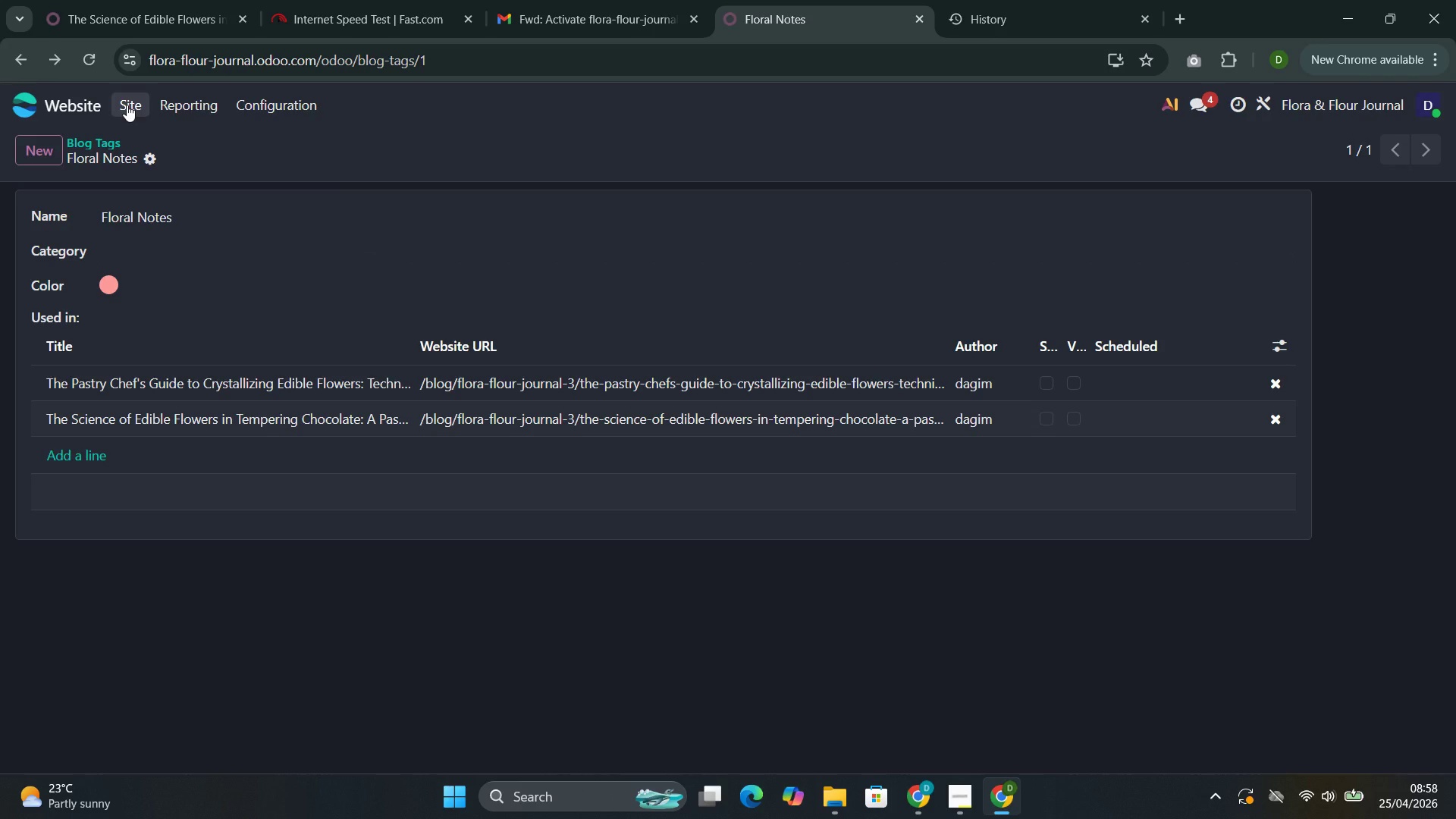 
left_click([127, 105])
 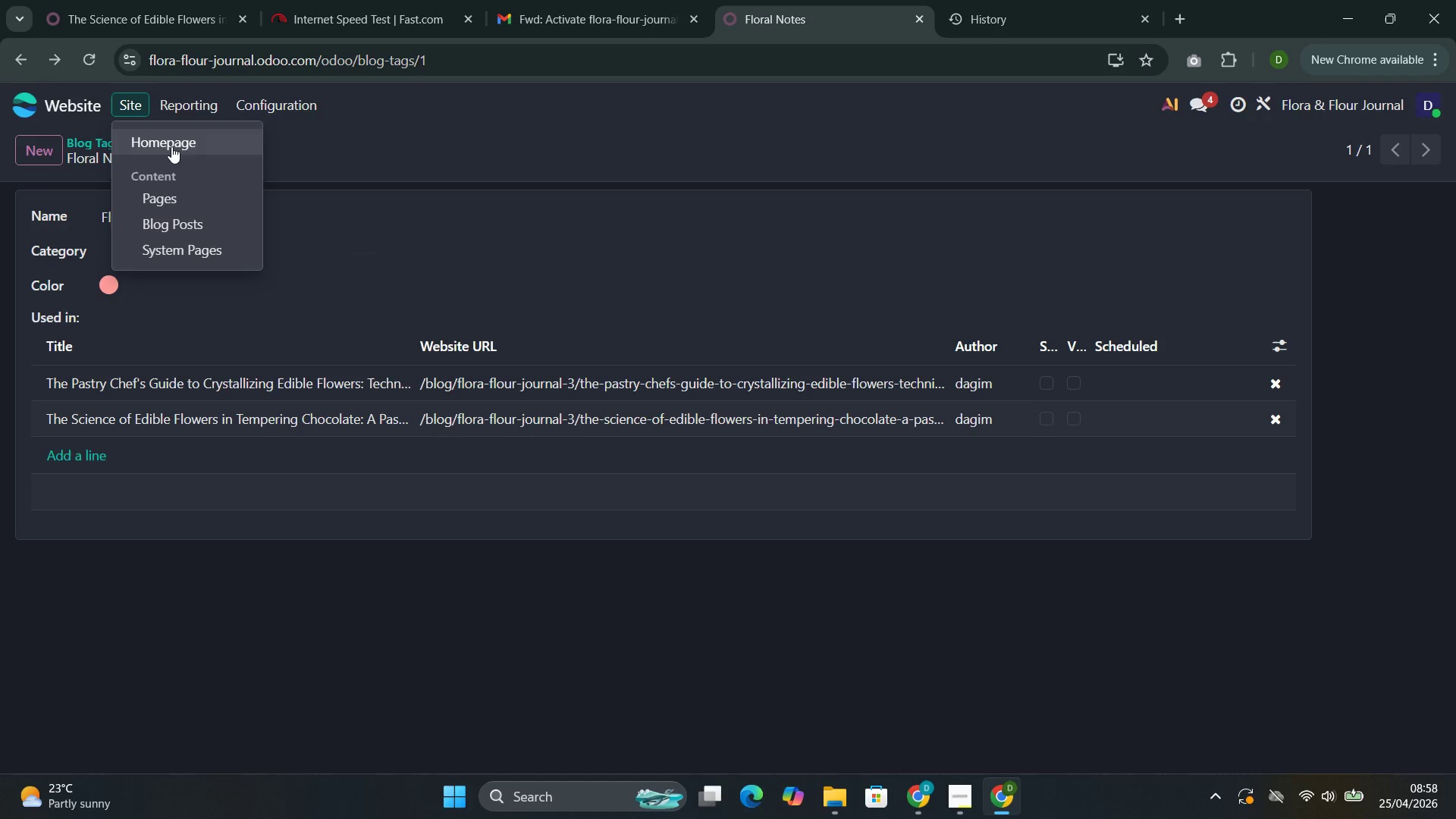 
left_click([171, 146])
 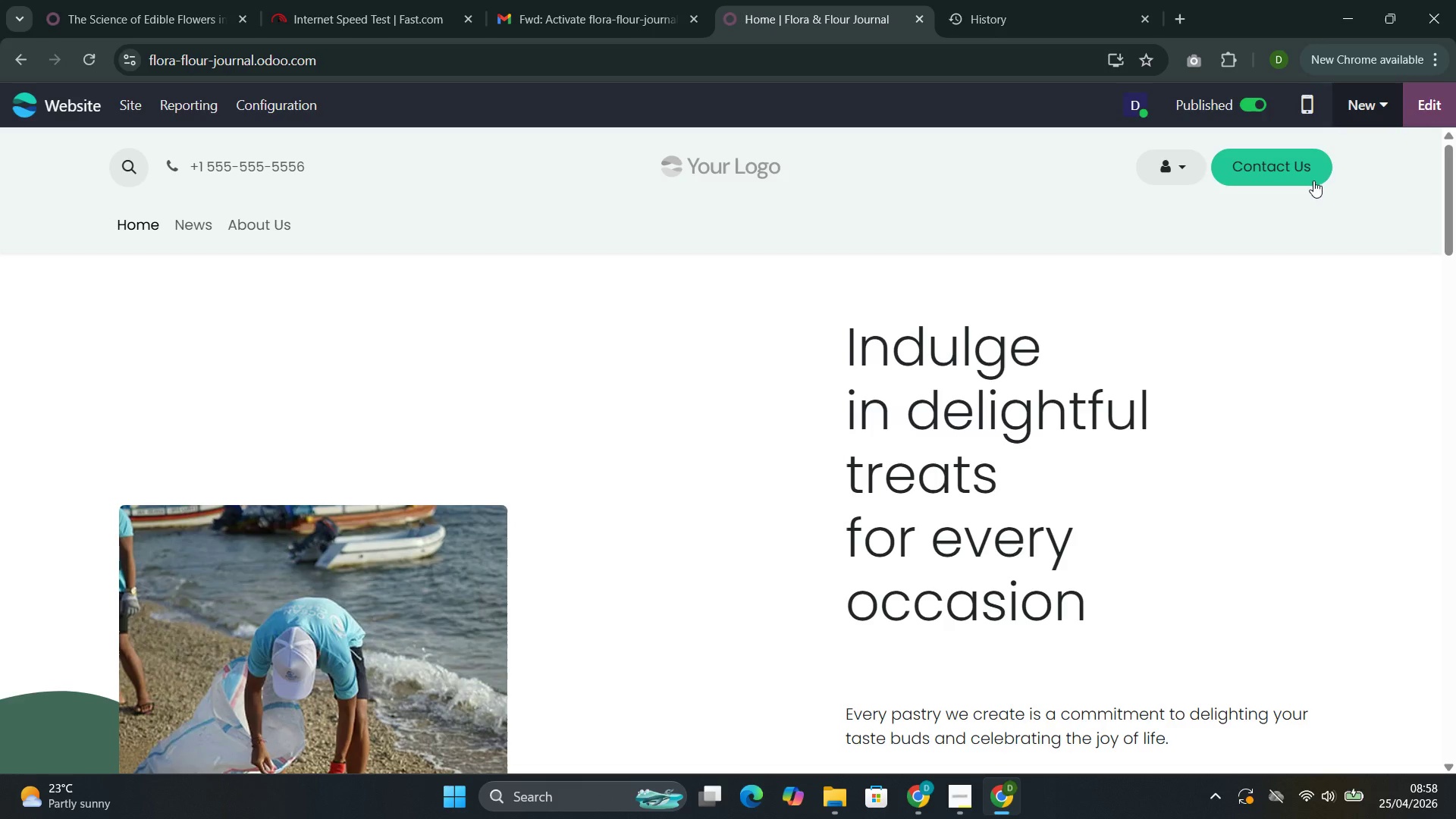 
left_click([1361, 102])
 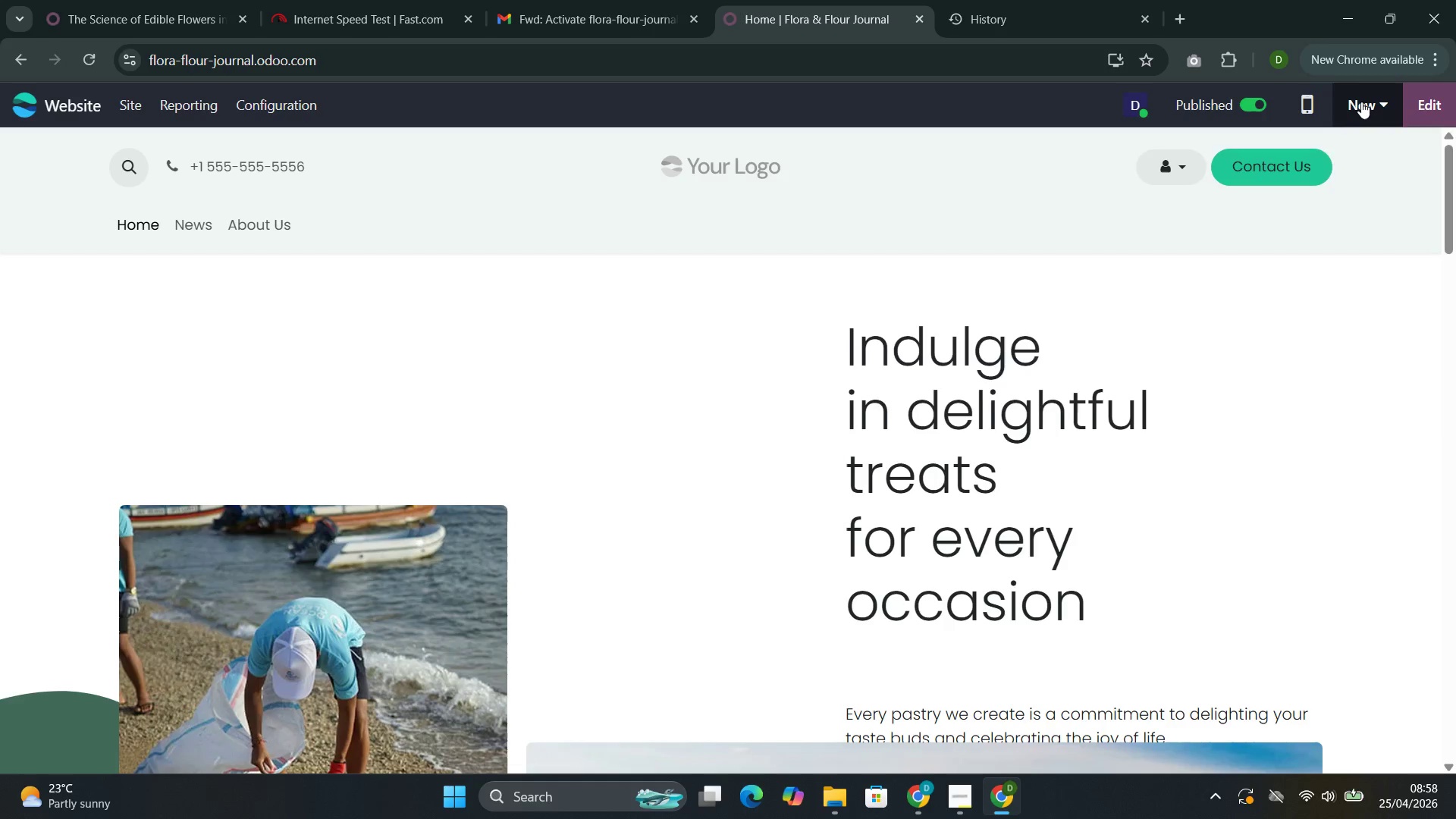 
mouse_move([1345, 116])
 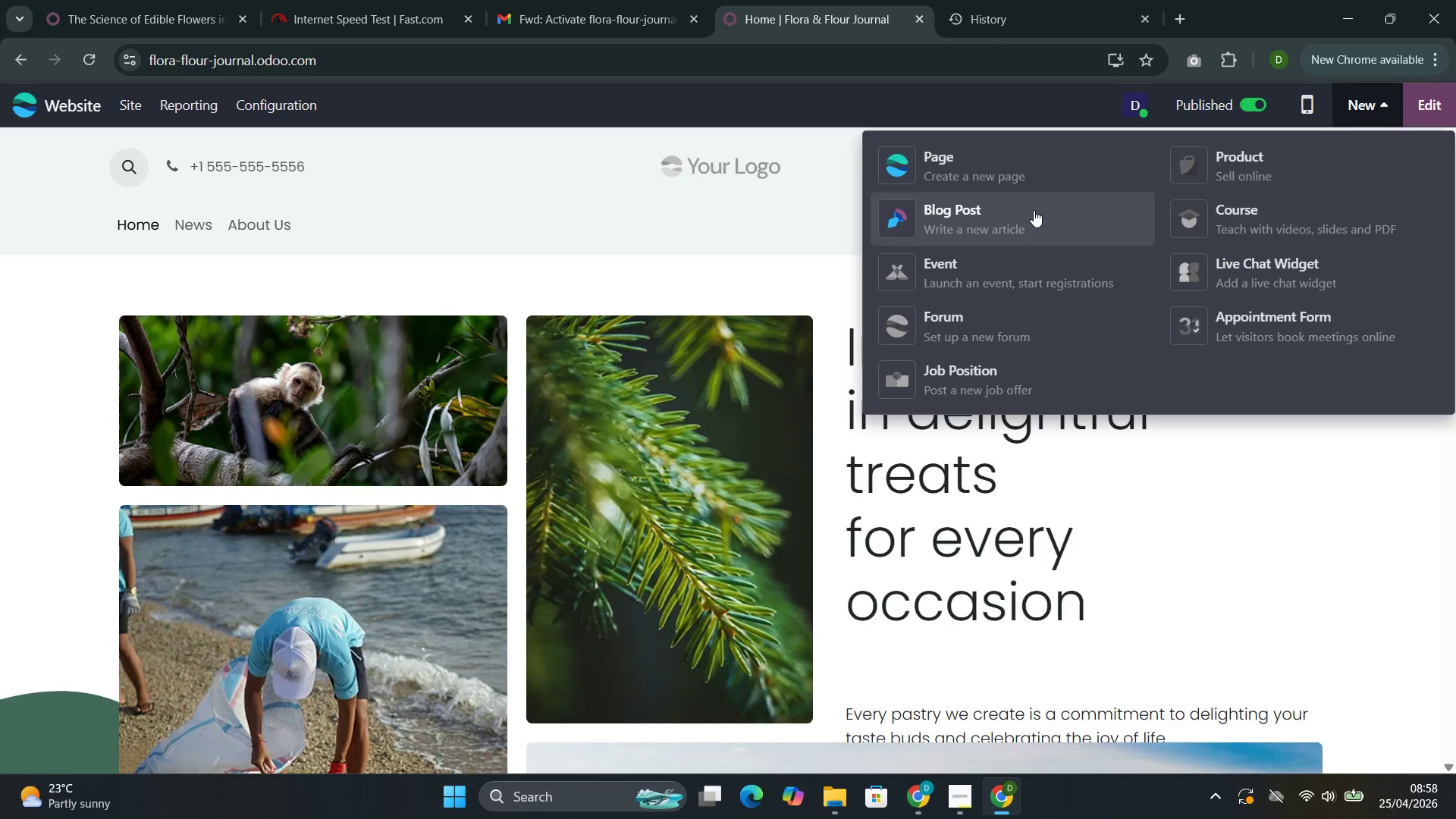 
left_click([1034, 210])
 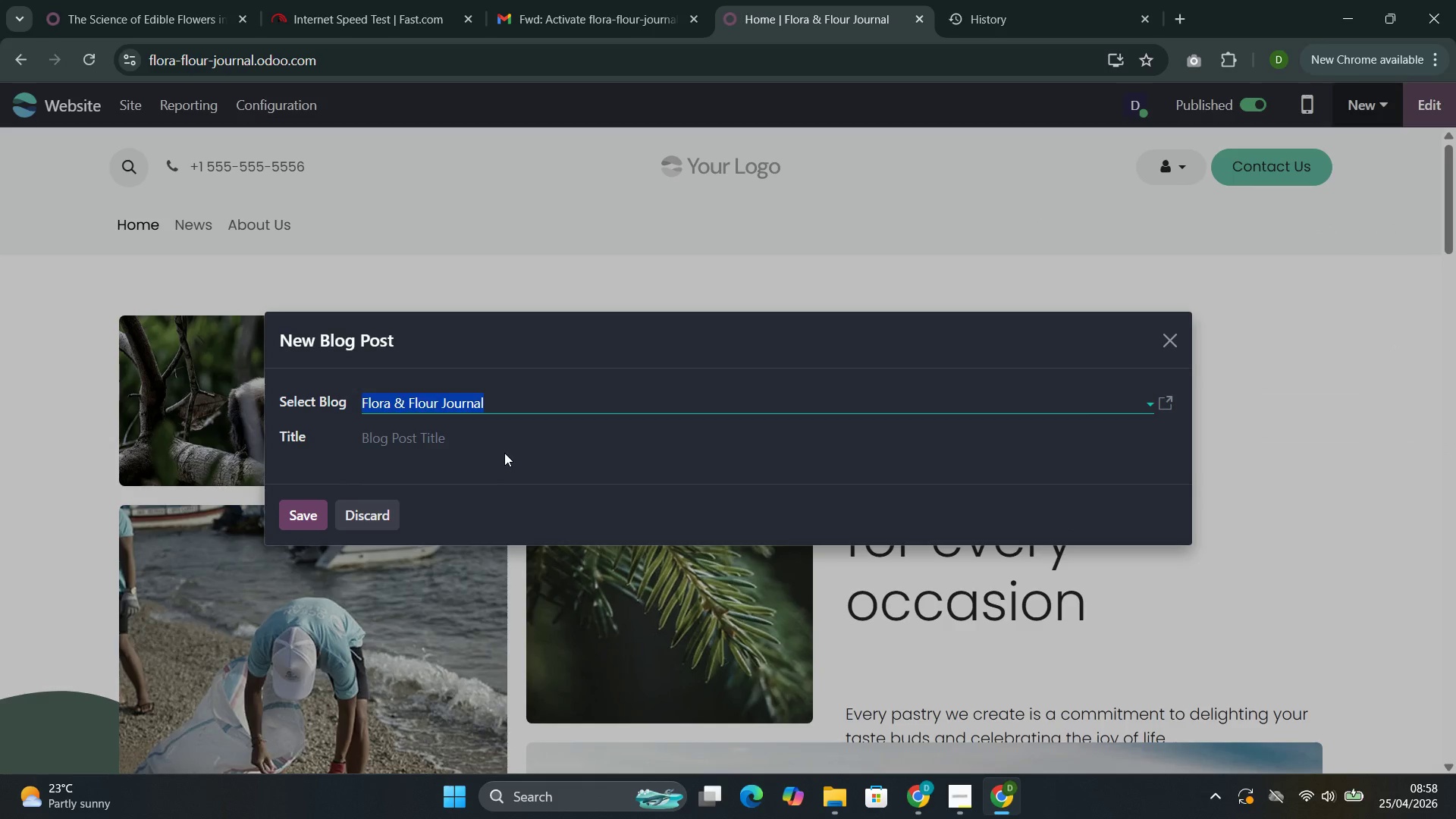 
left_click([512, 443])
 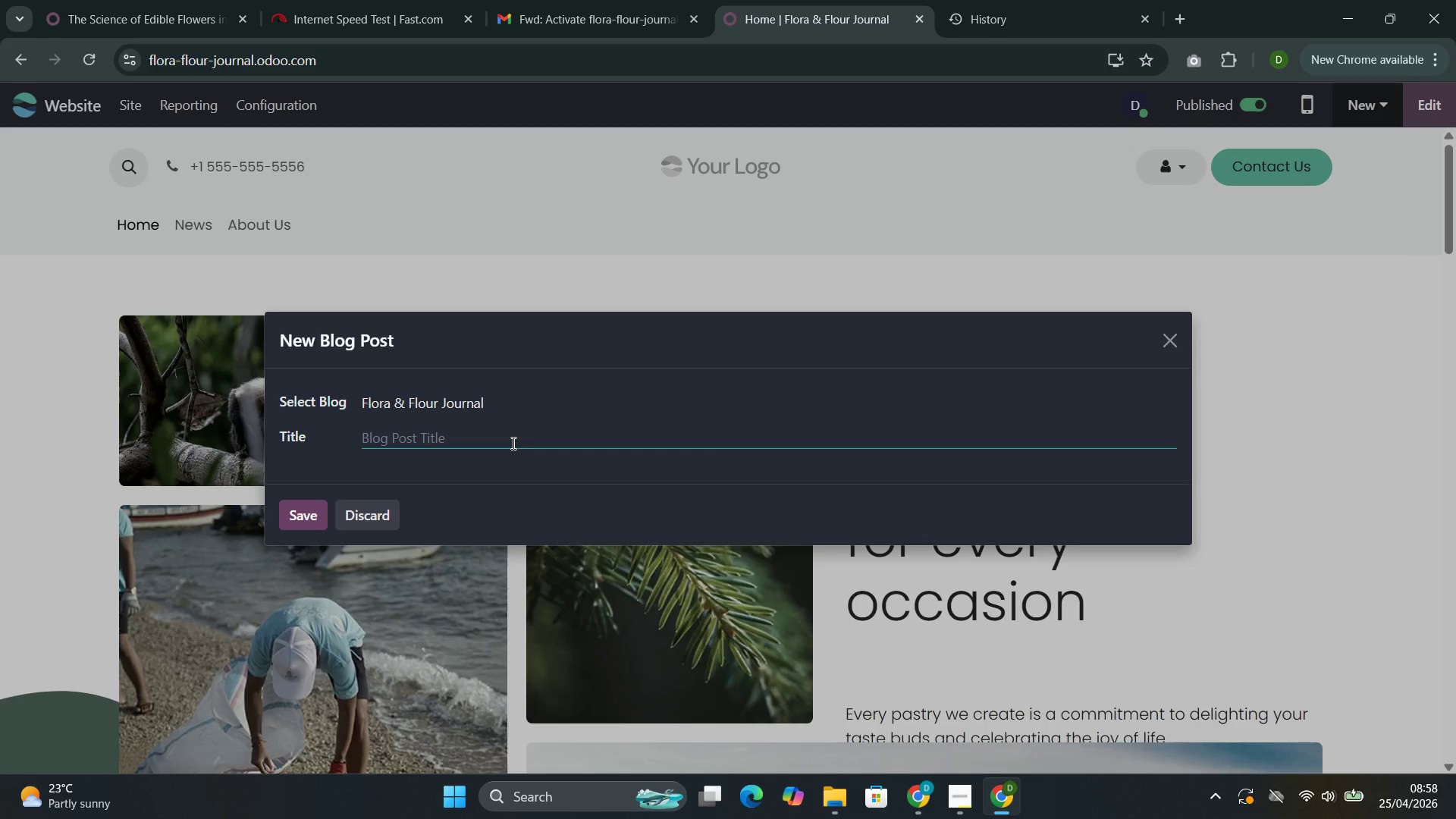 
wait(10.09)
 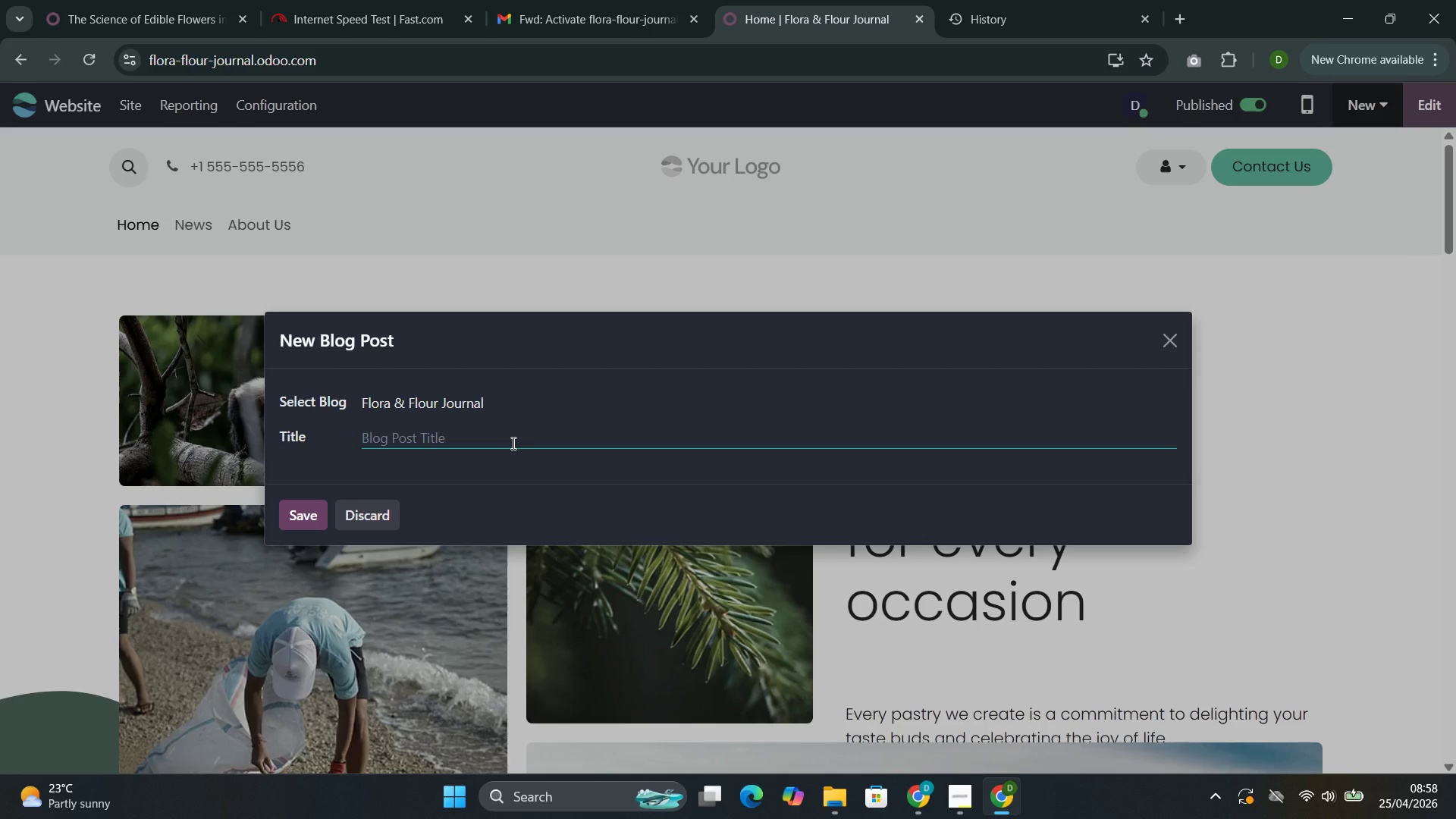 
left_click([913, 717])